 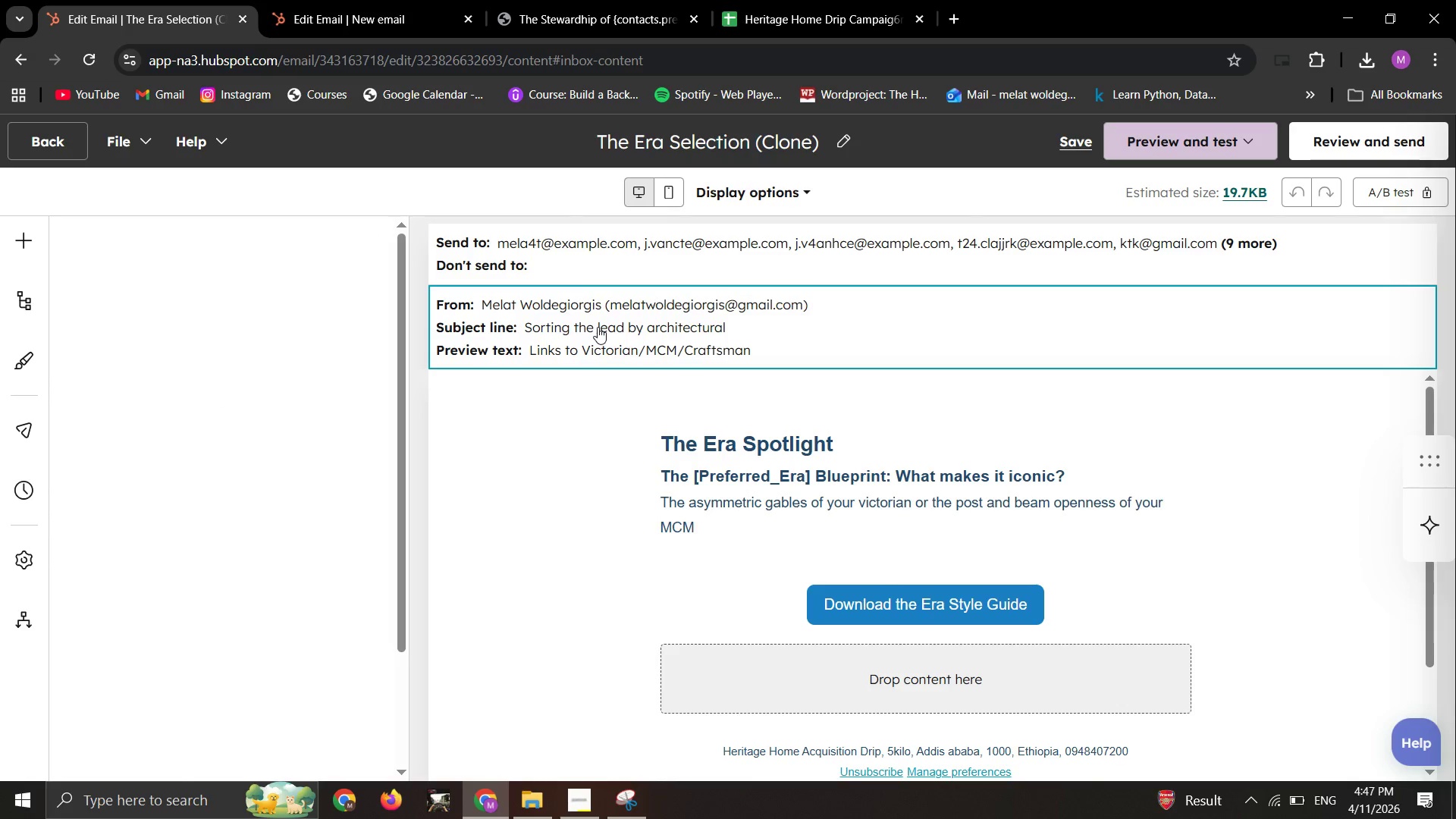 
left_click_drag(start_coordinate=[335, 368], to_coordinate=[20, 321])
 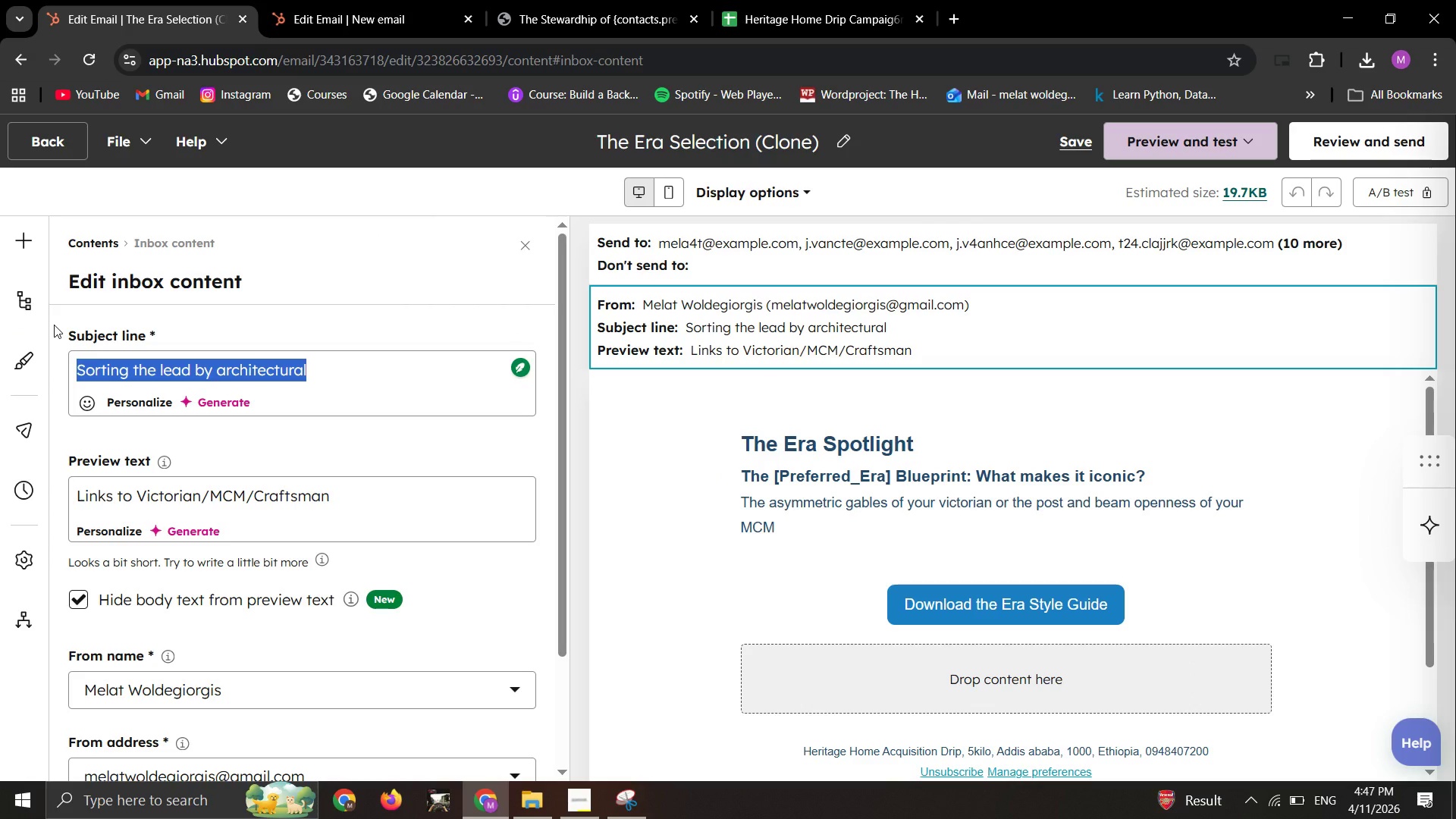 
type(The Legal Sheil)
key(Backspace)
key(Backspace)
key(Backspace)
type(ield)
 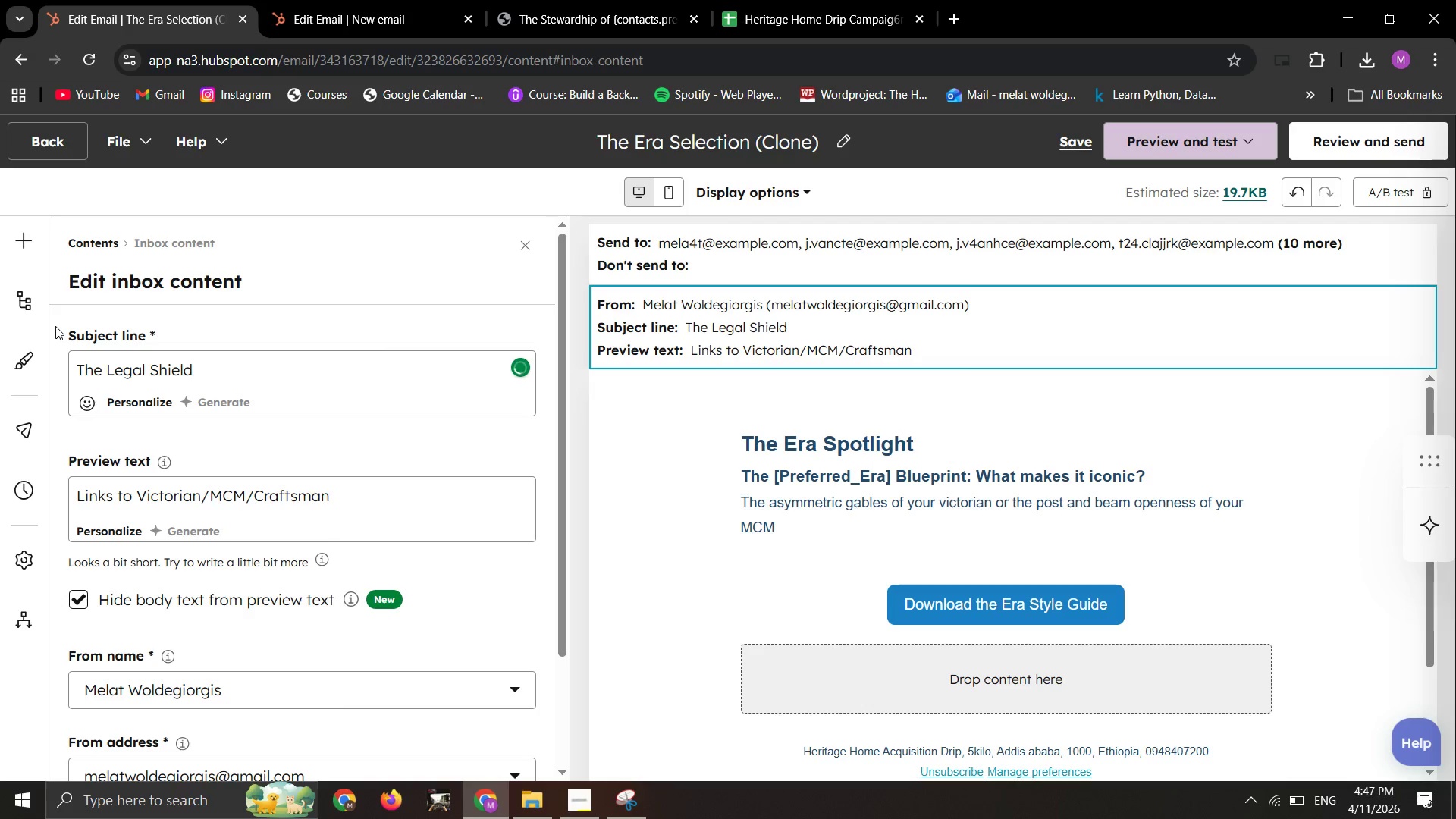 
key(Control+A)
 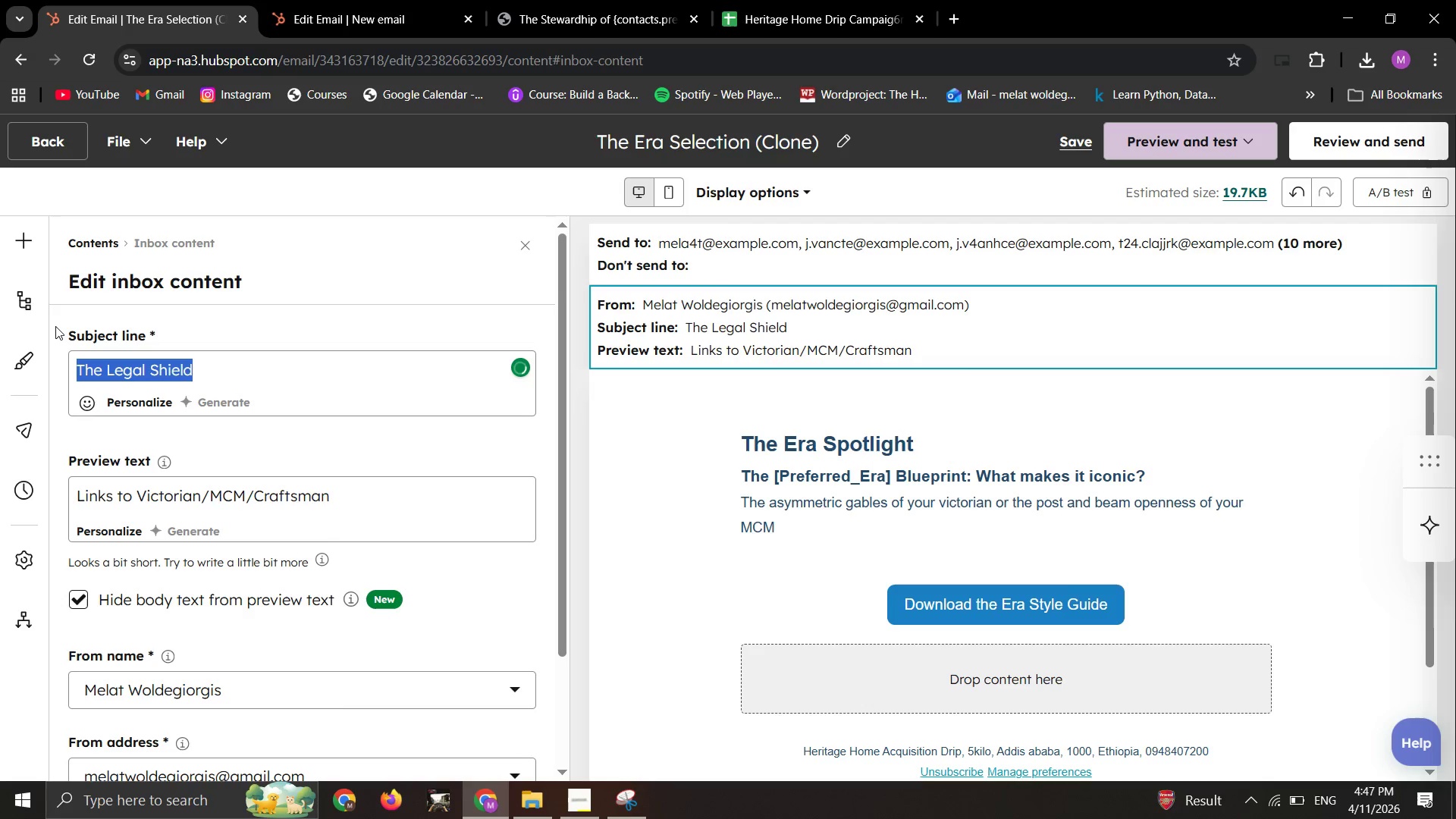 
key(Control+C)
 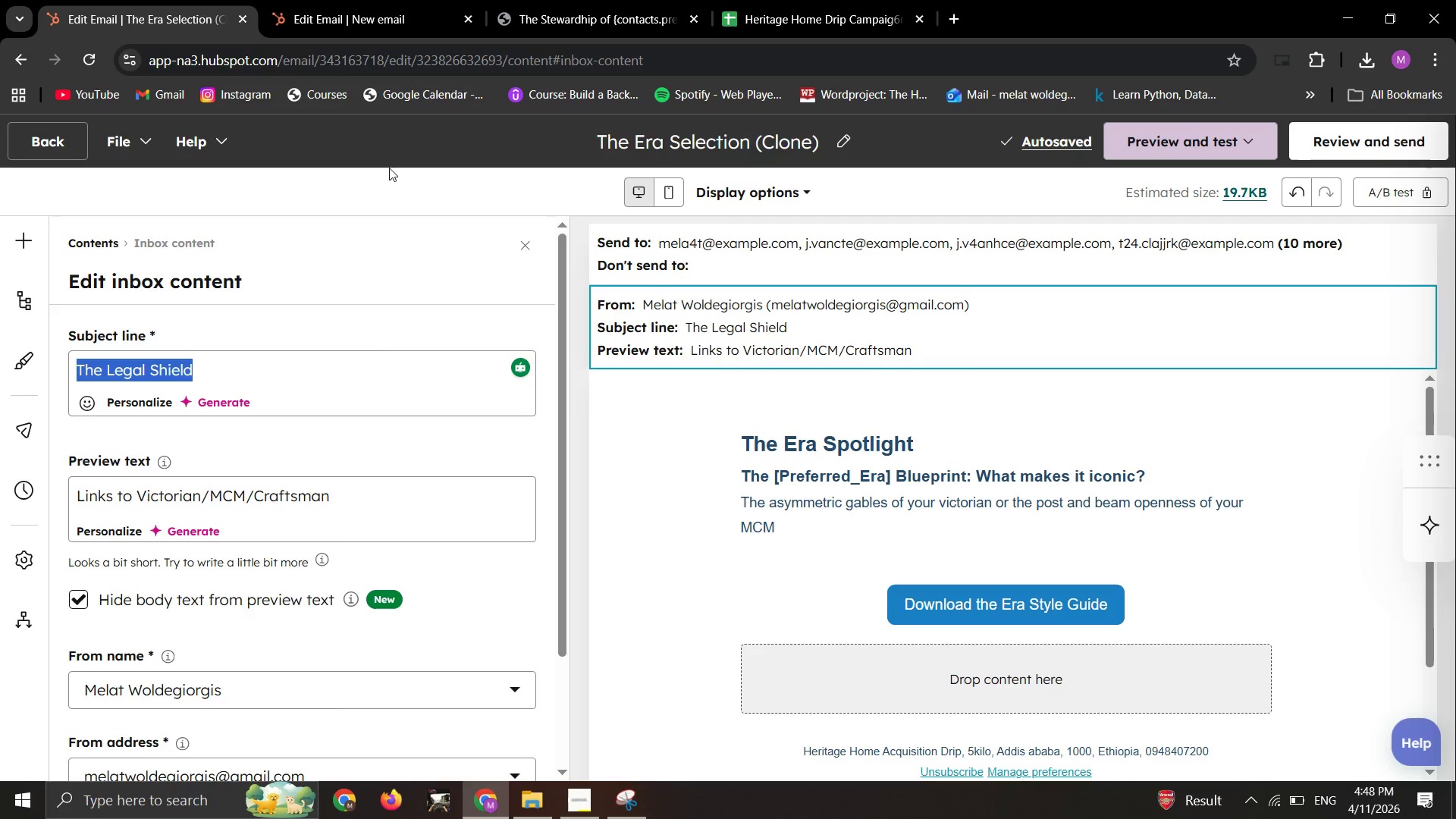 
wait(7.64)
 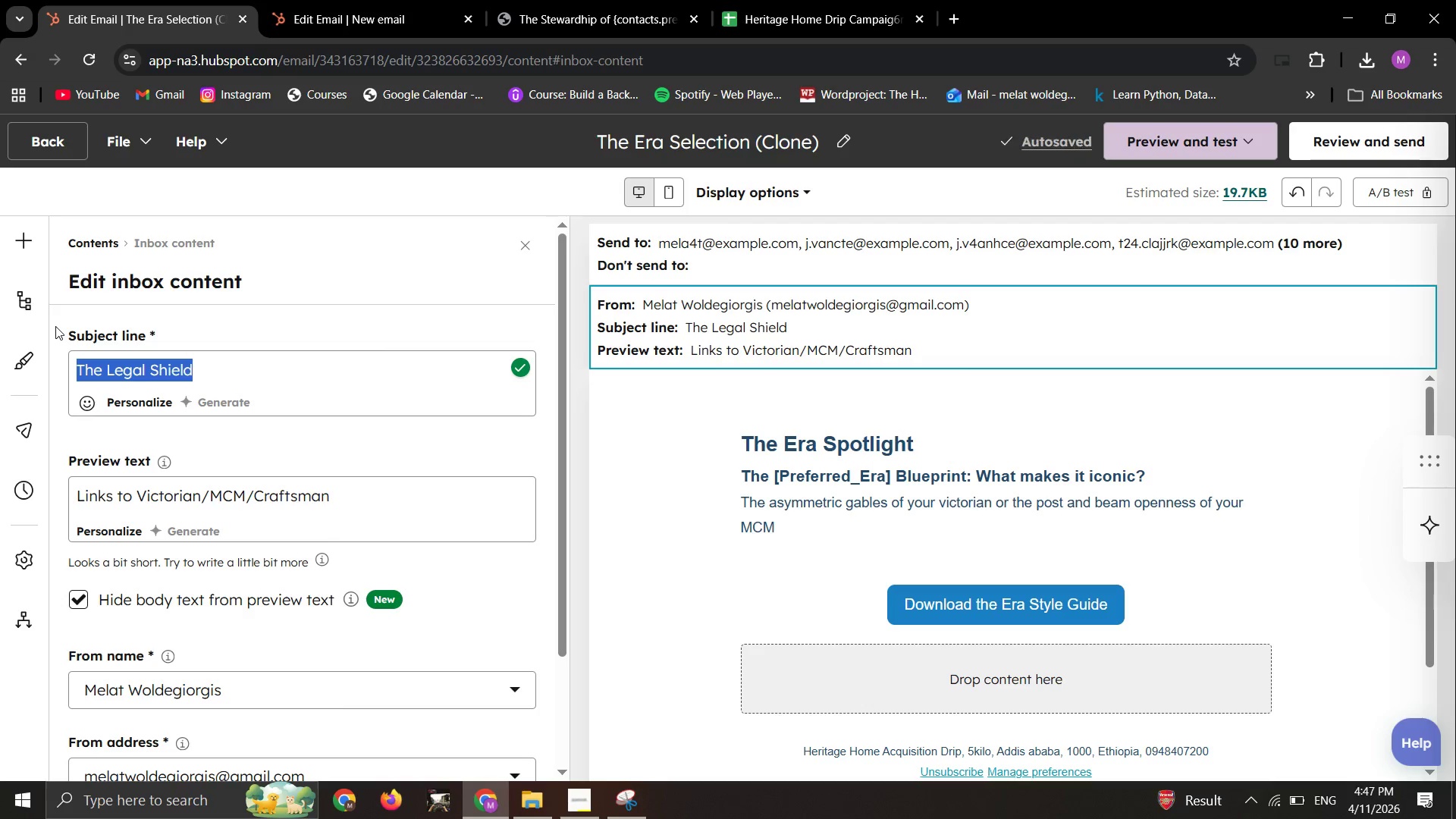 
left_click([635, 152])
 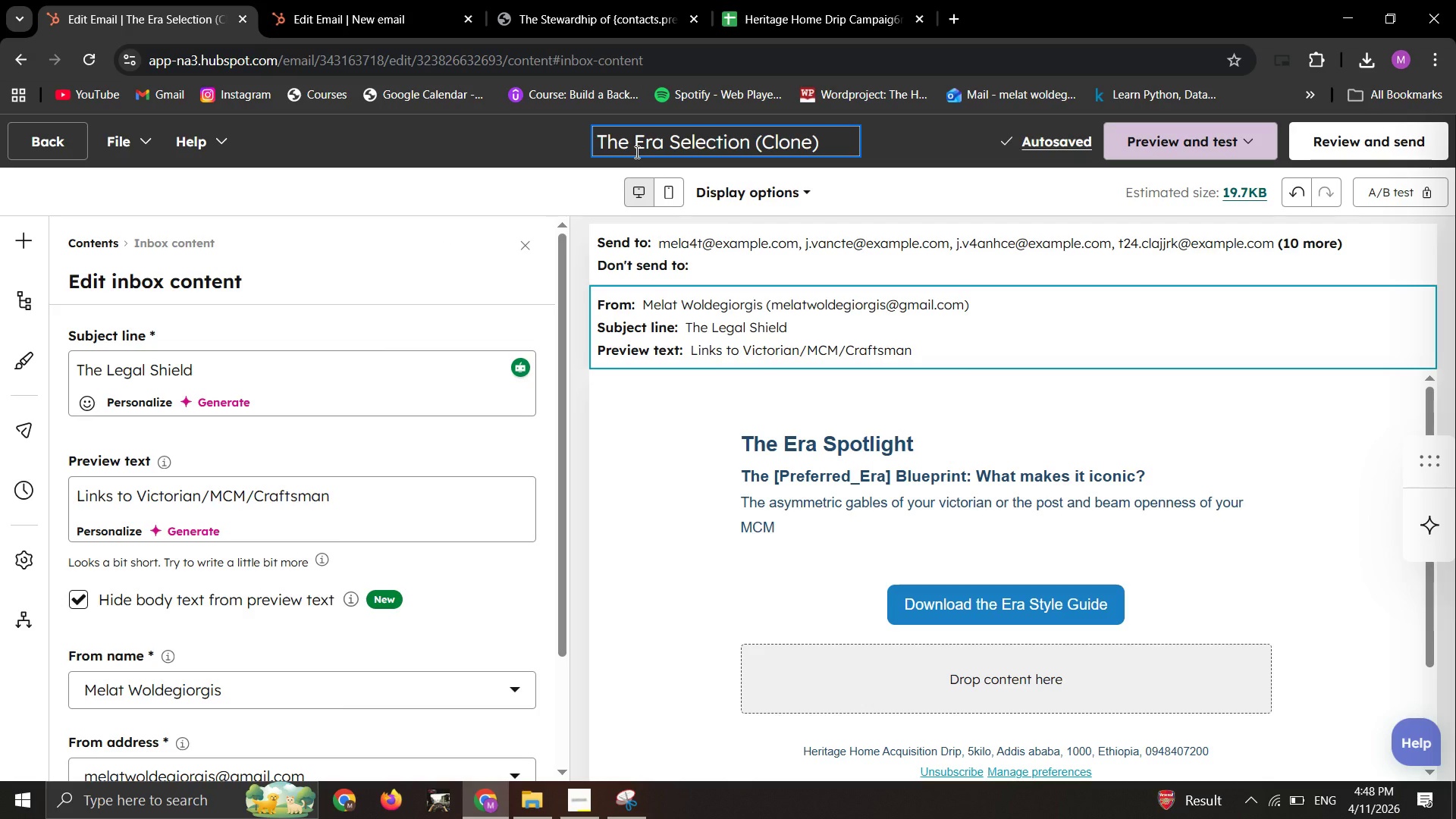 
key(Control+A)
 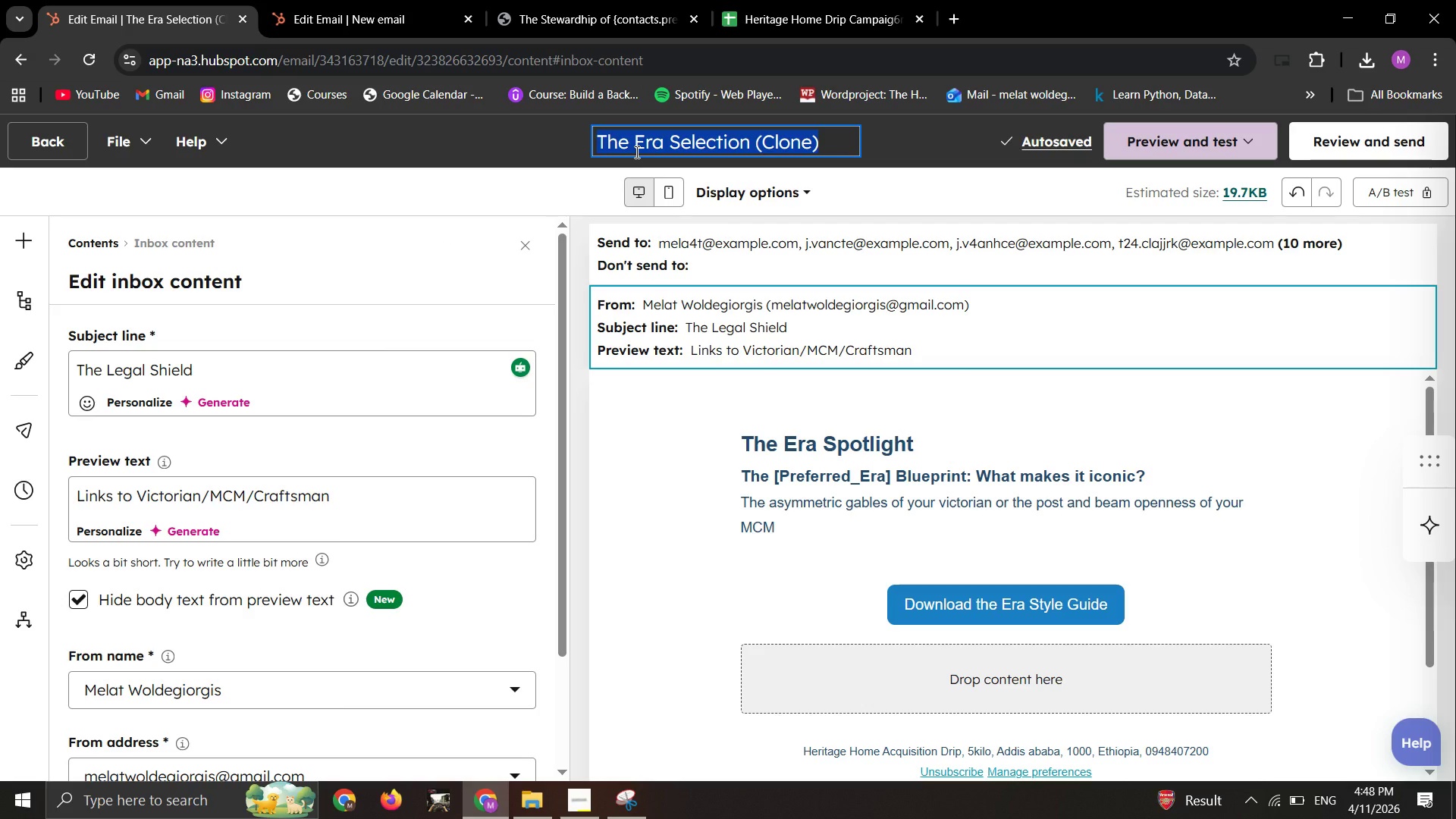 
key(Control+V)
 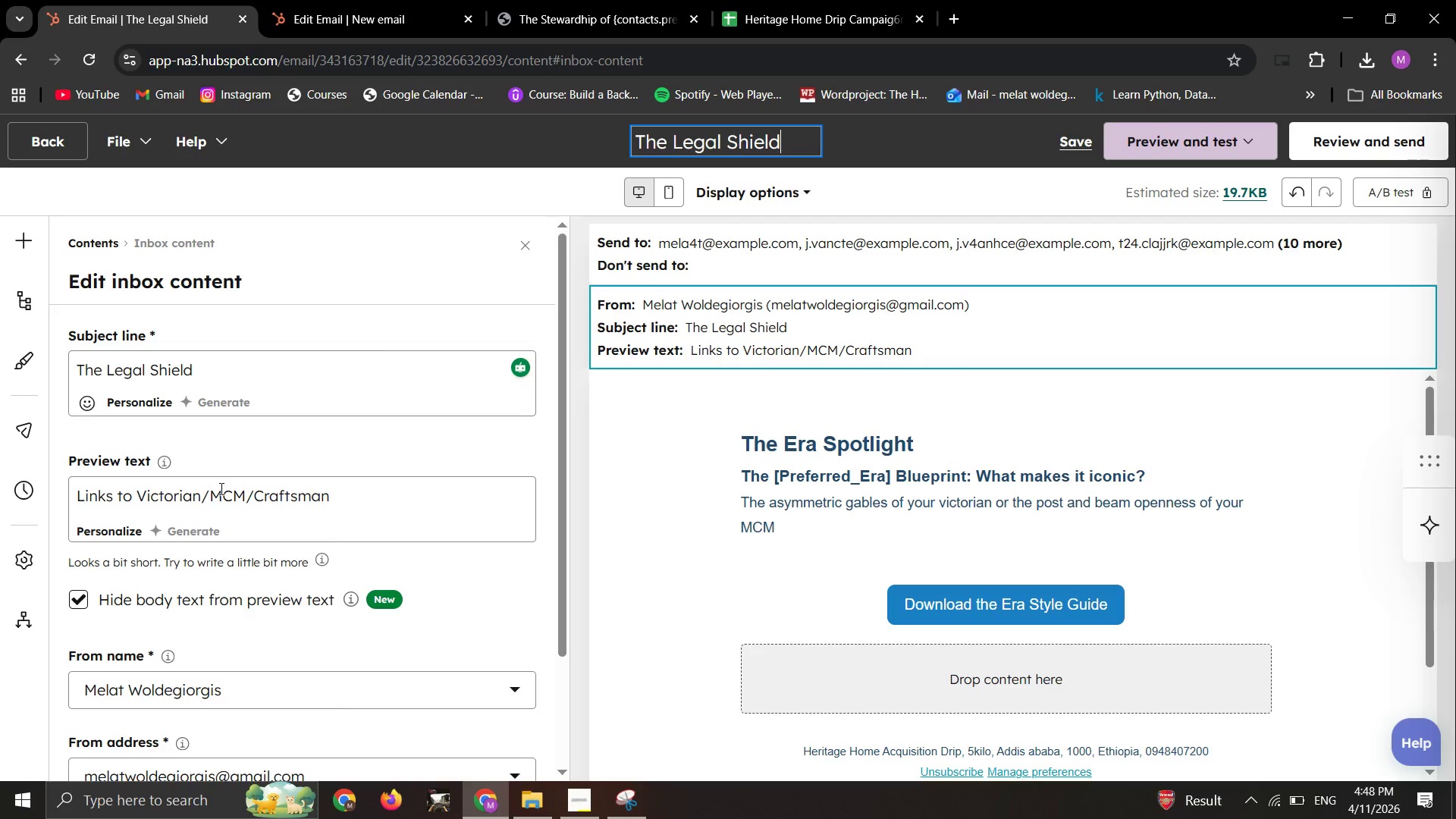 
left_click([220, 488])
 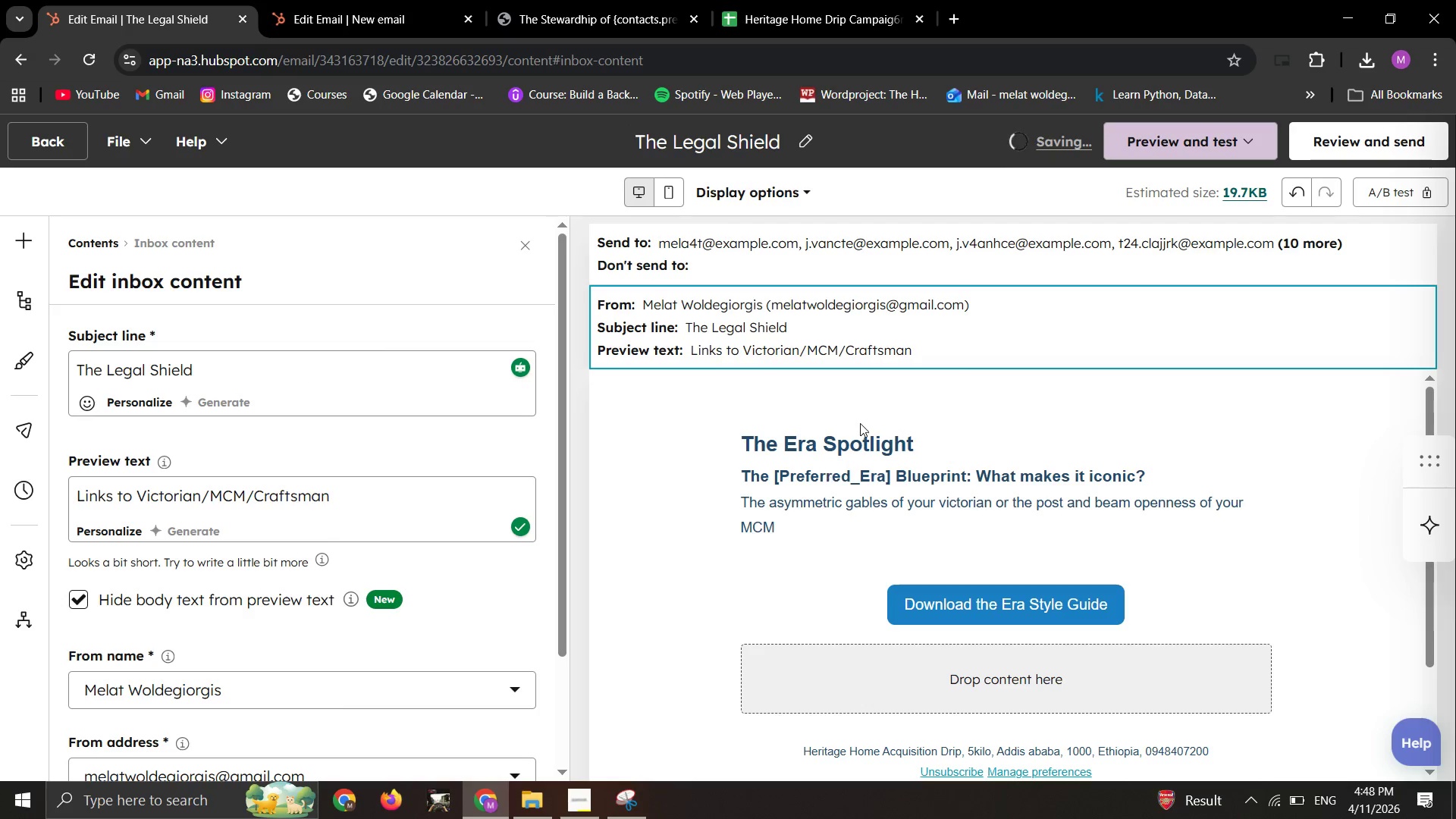 
left_click([860, 423])
 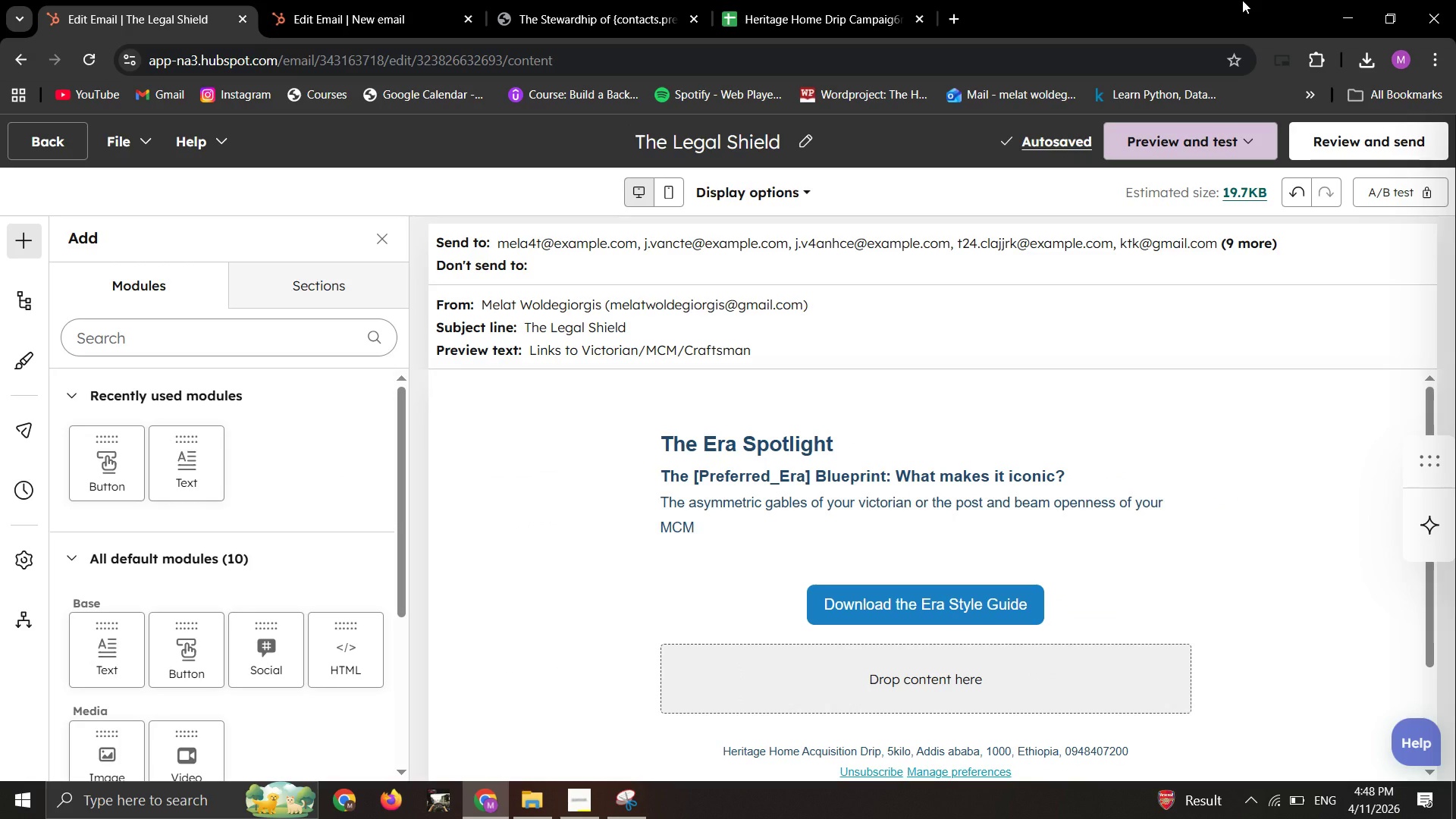 
wait(11.51)
 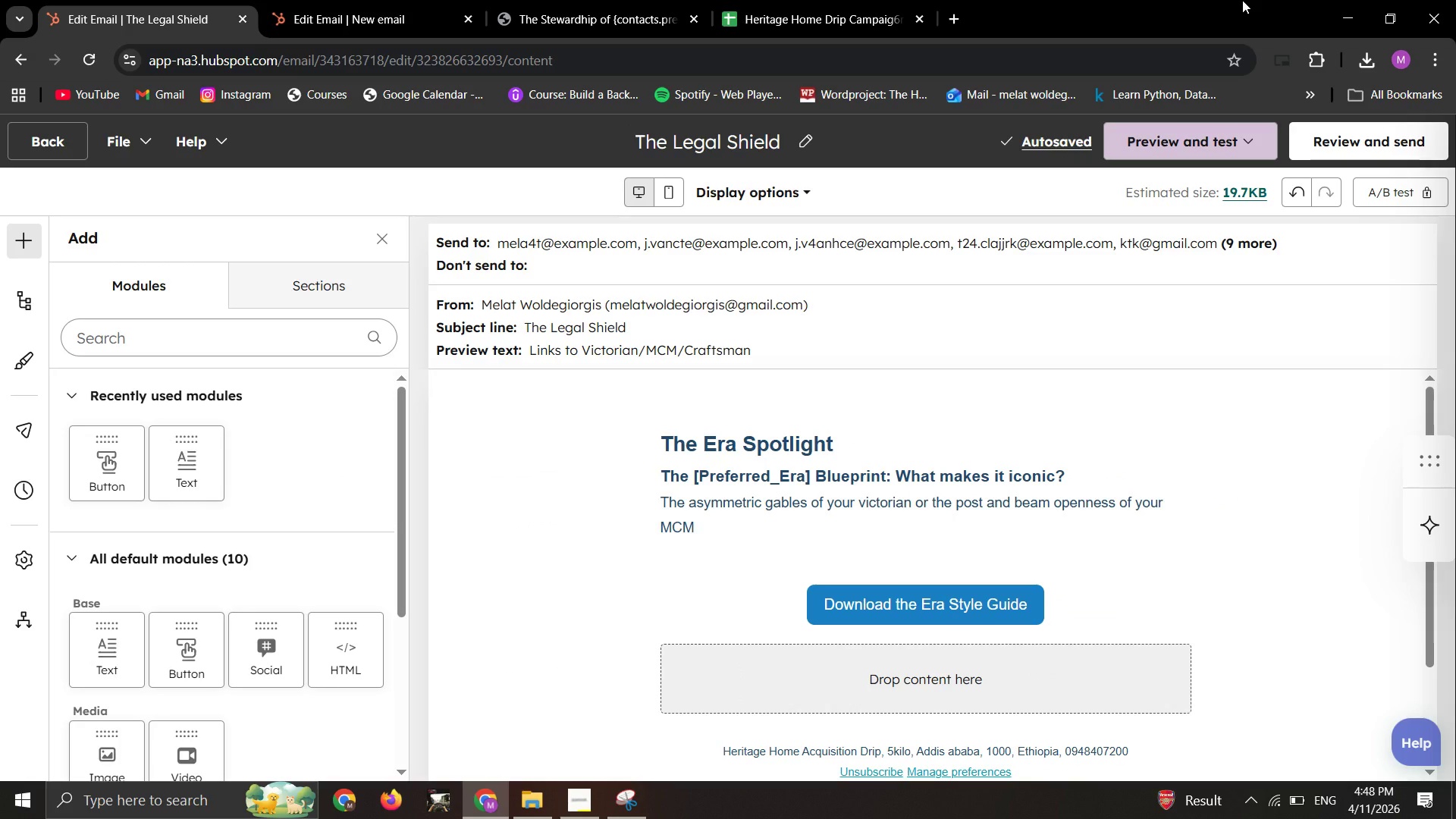 
left_click([717, 449])
 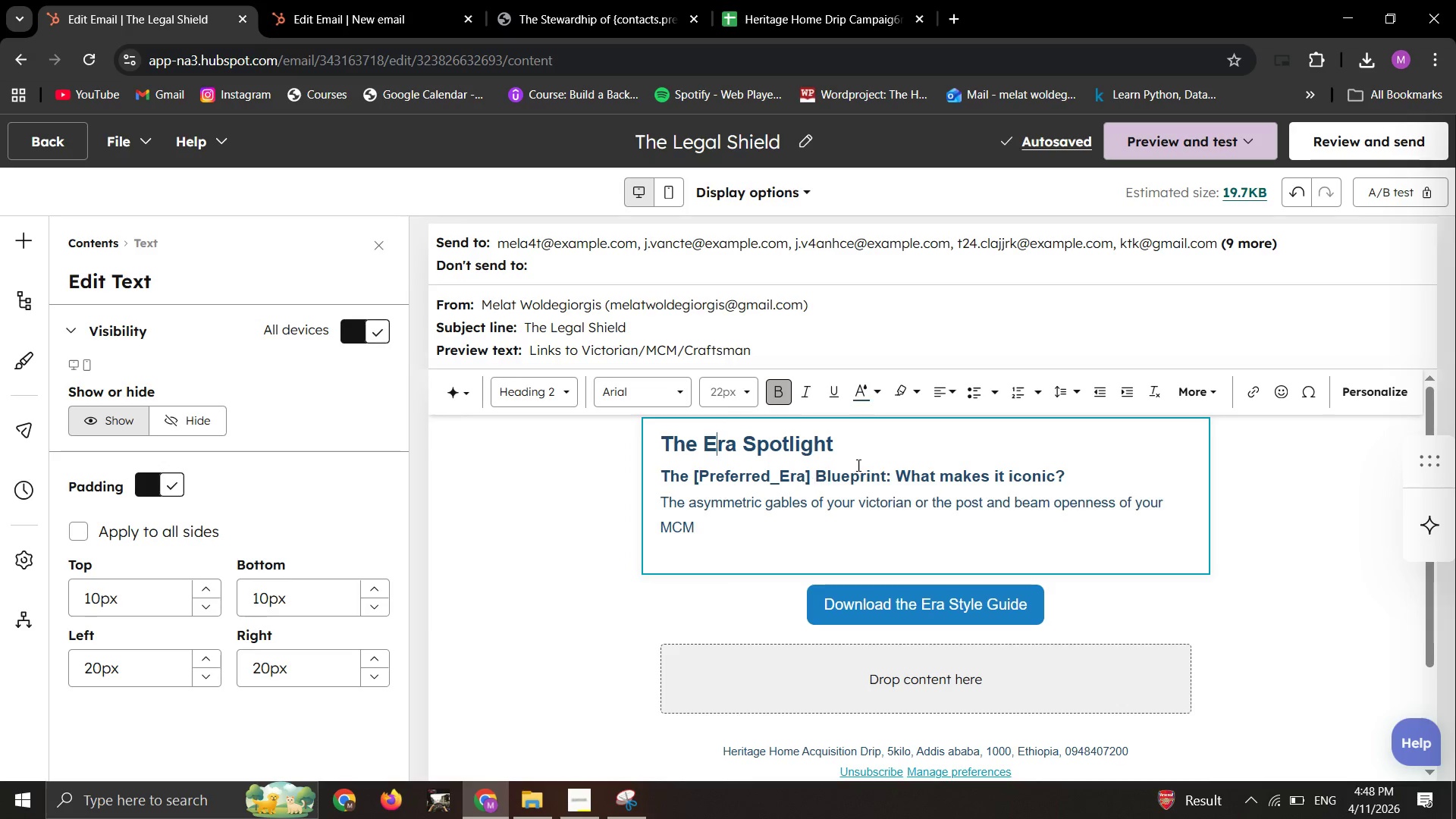 
left_click_drag(start_coordinate=[852, 447], to_coordinate=[513, 407])
 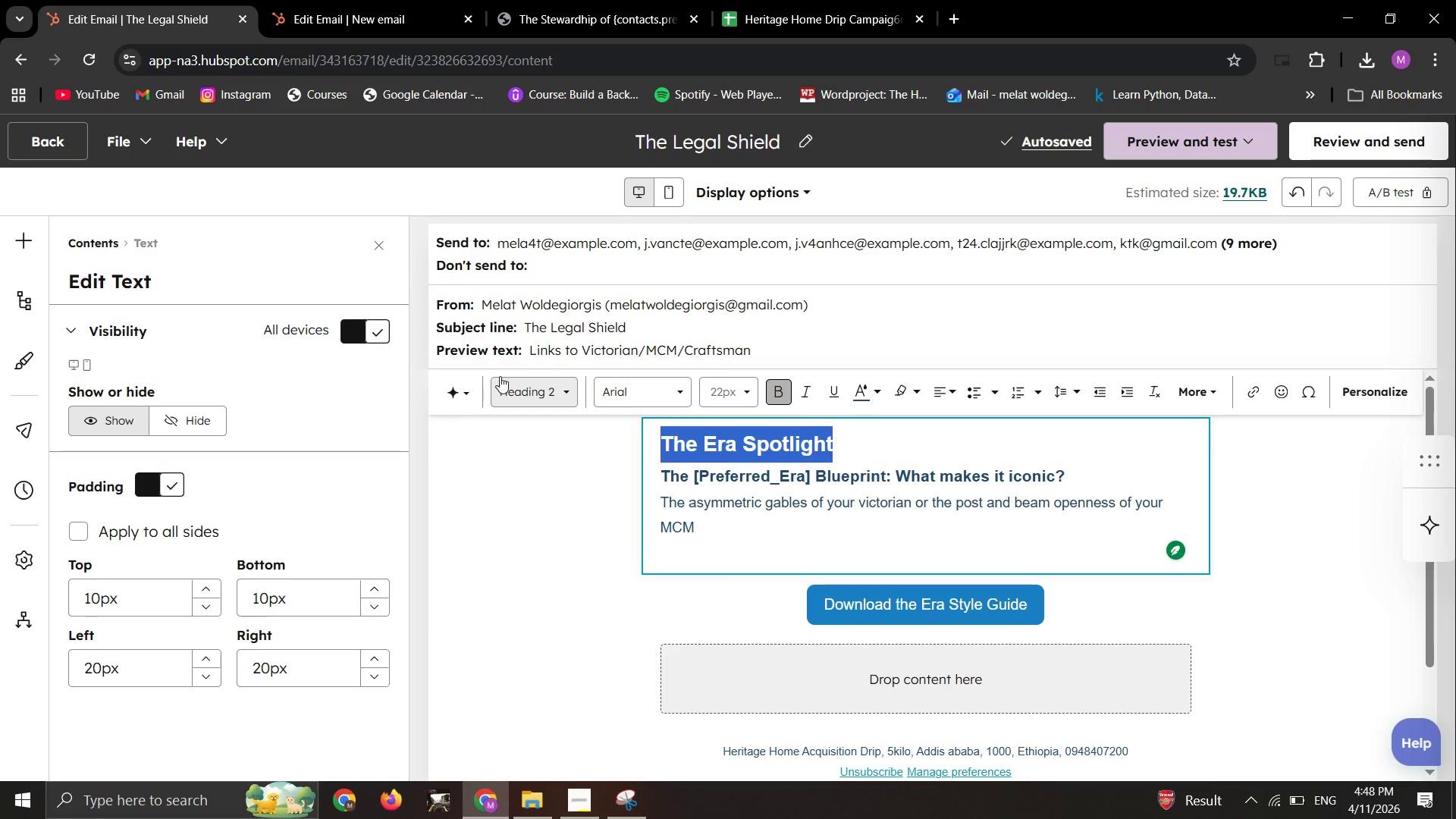 
key(Control+V)
 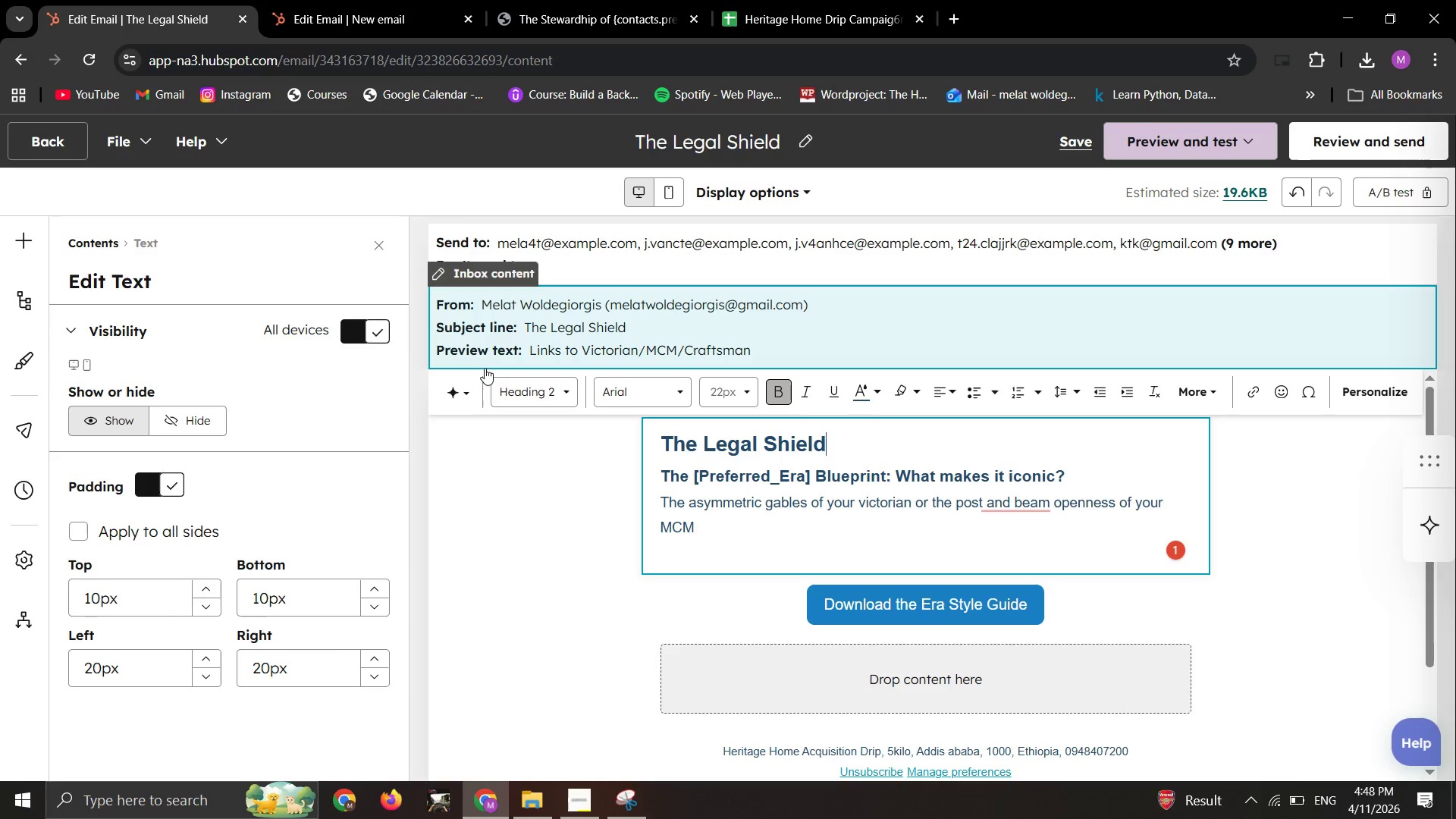 
wait(8.23)
 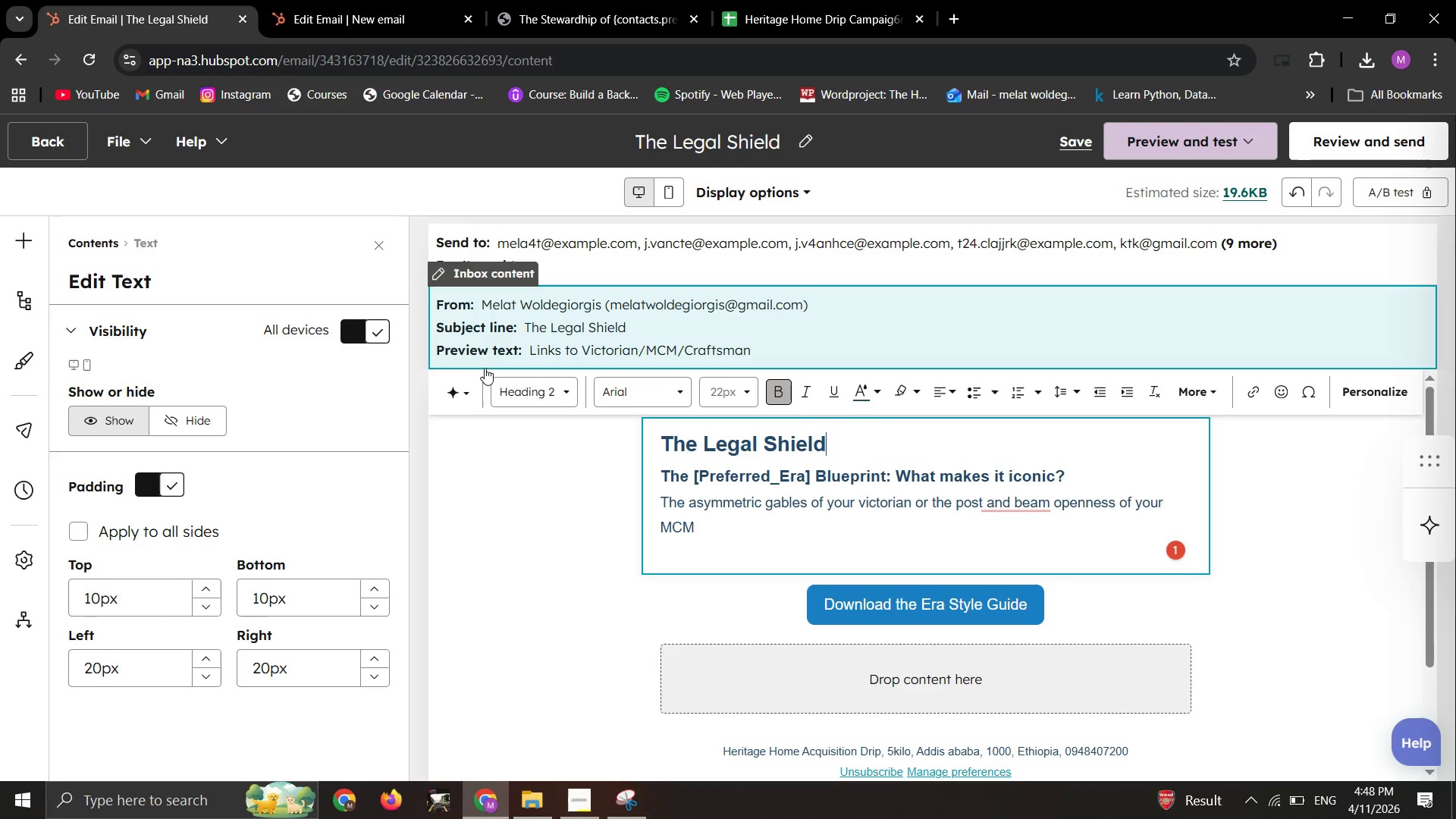 
left_click_drag(start_coordinate=[703, 525], to_coordinate=[660, 479])
 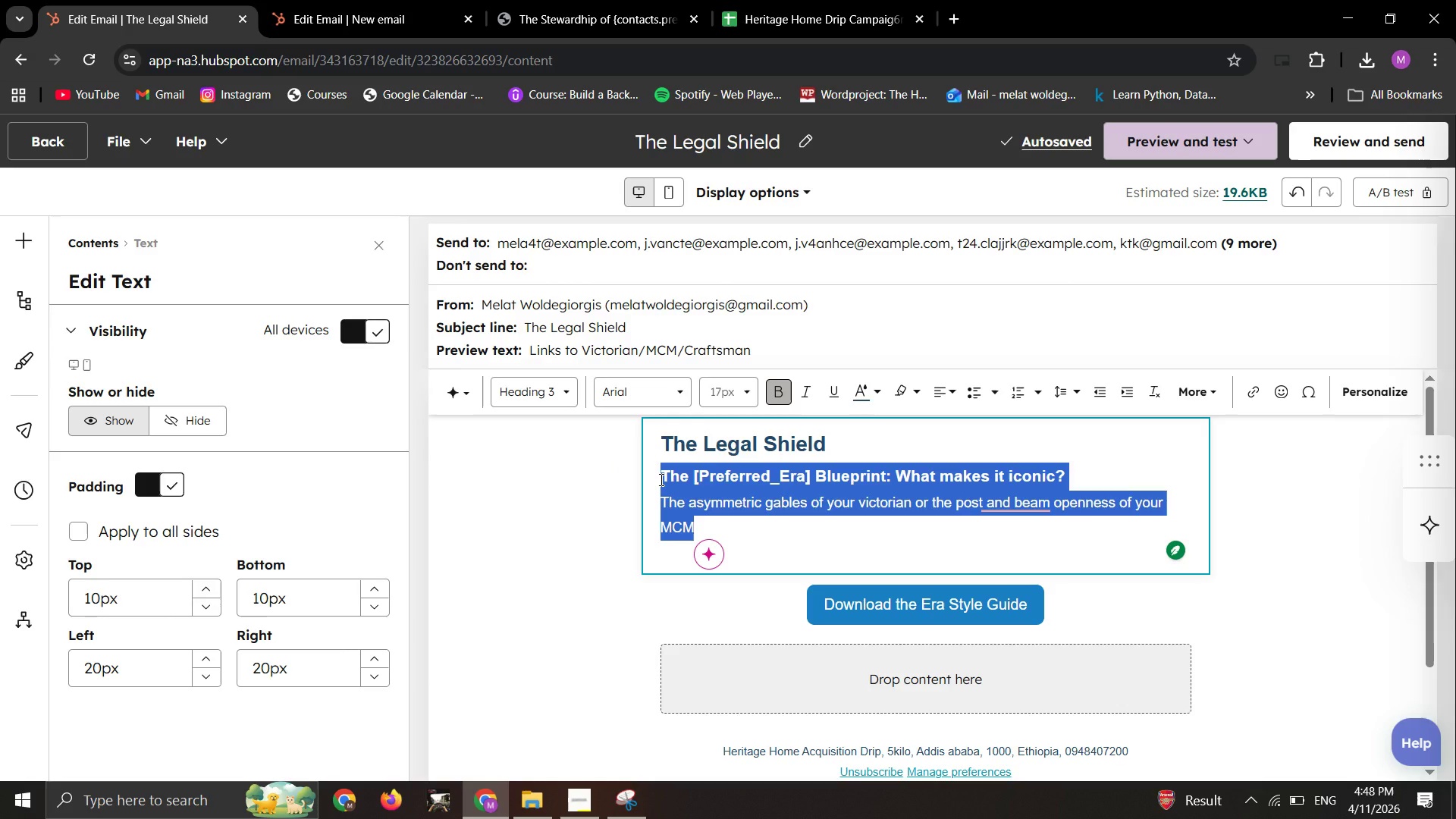 
type(How to work with local historical peoples )
key(Backspace)
key(Backspace)
key(Backspace)
key(Backspace)
type(e rather than against them)
 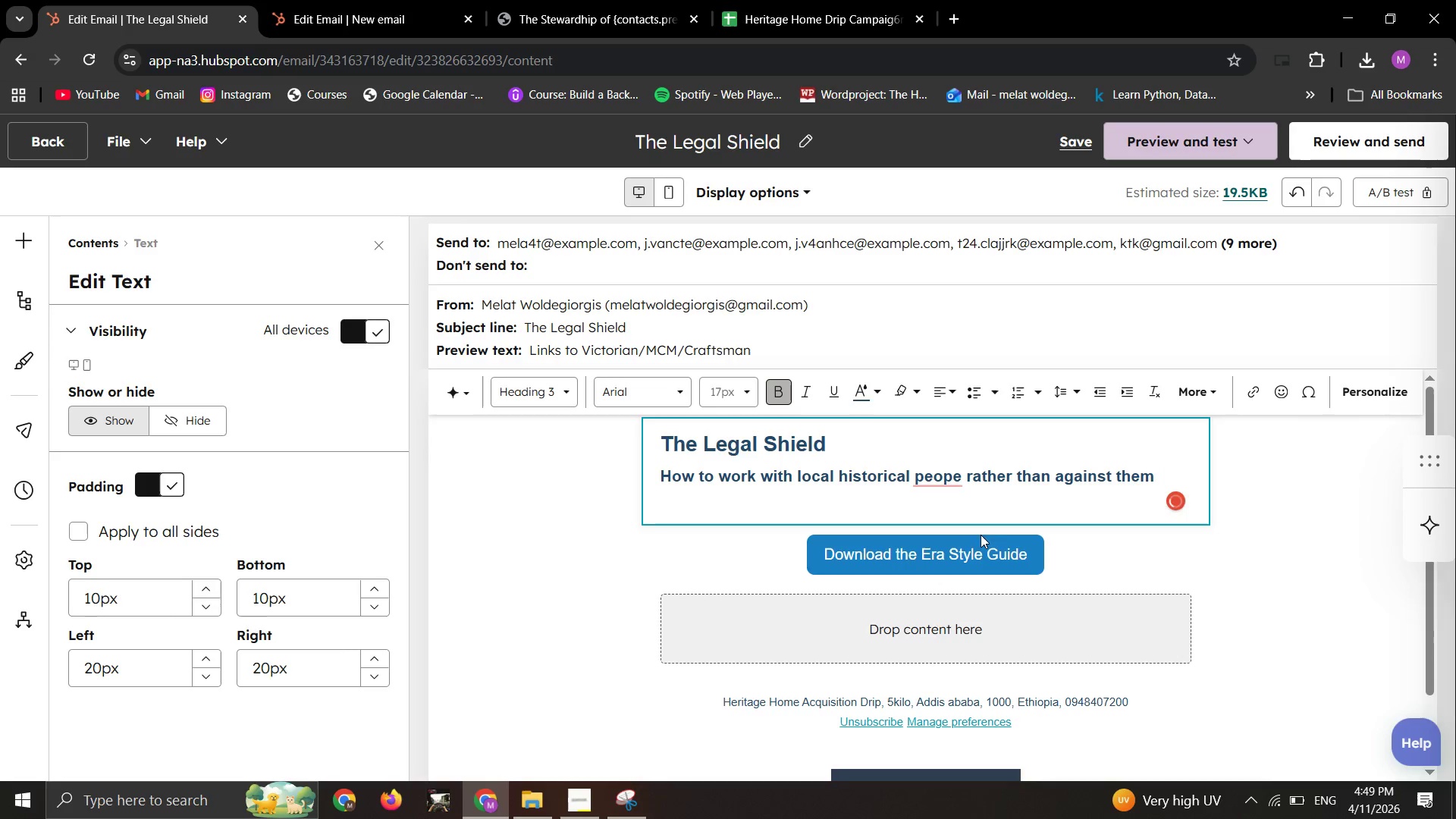 
mouse_move([934, 513])
 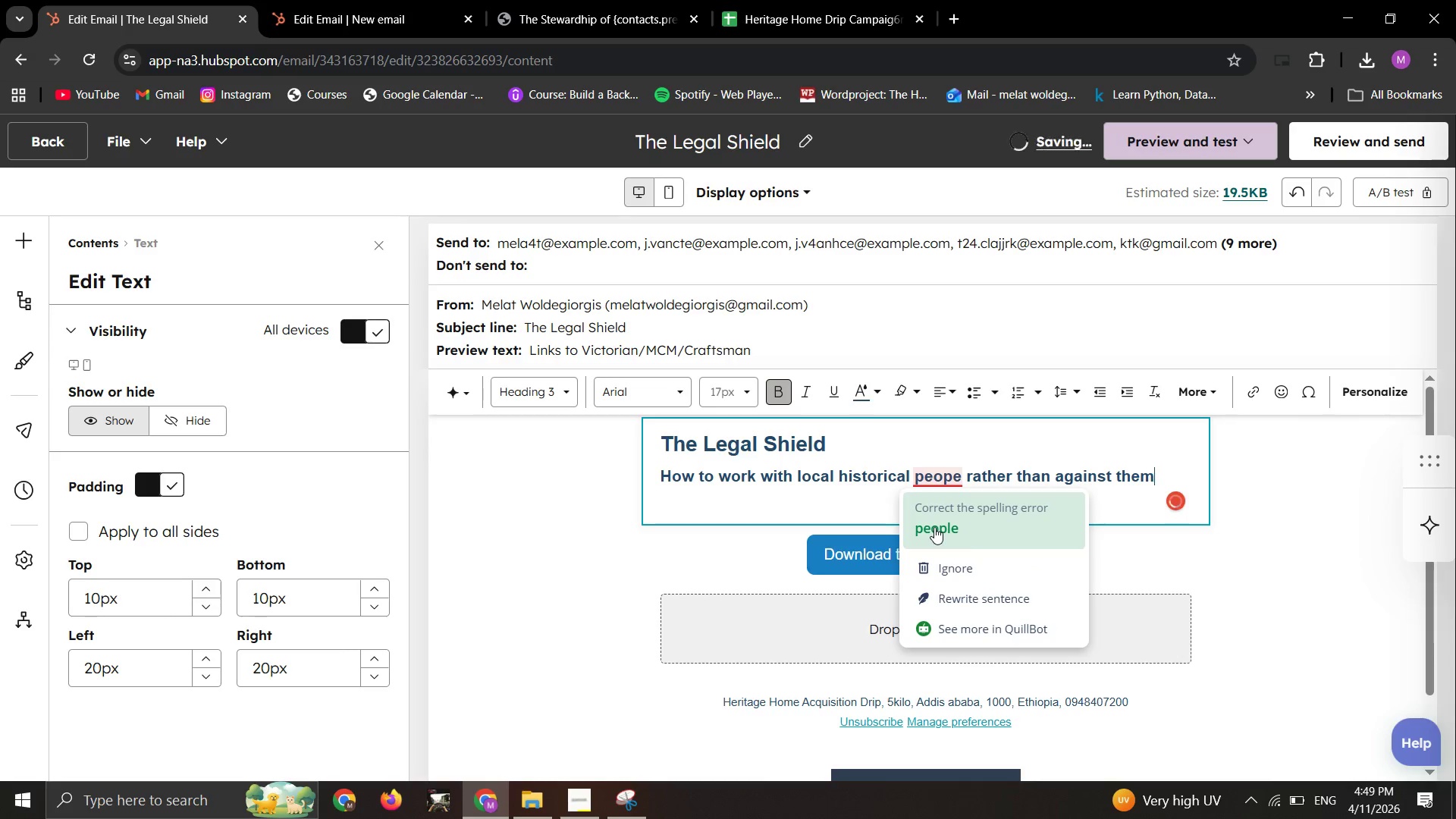 
left_click([934, 527])
 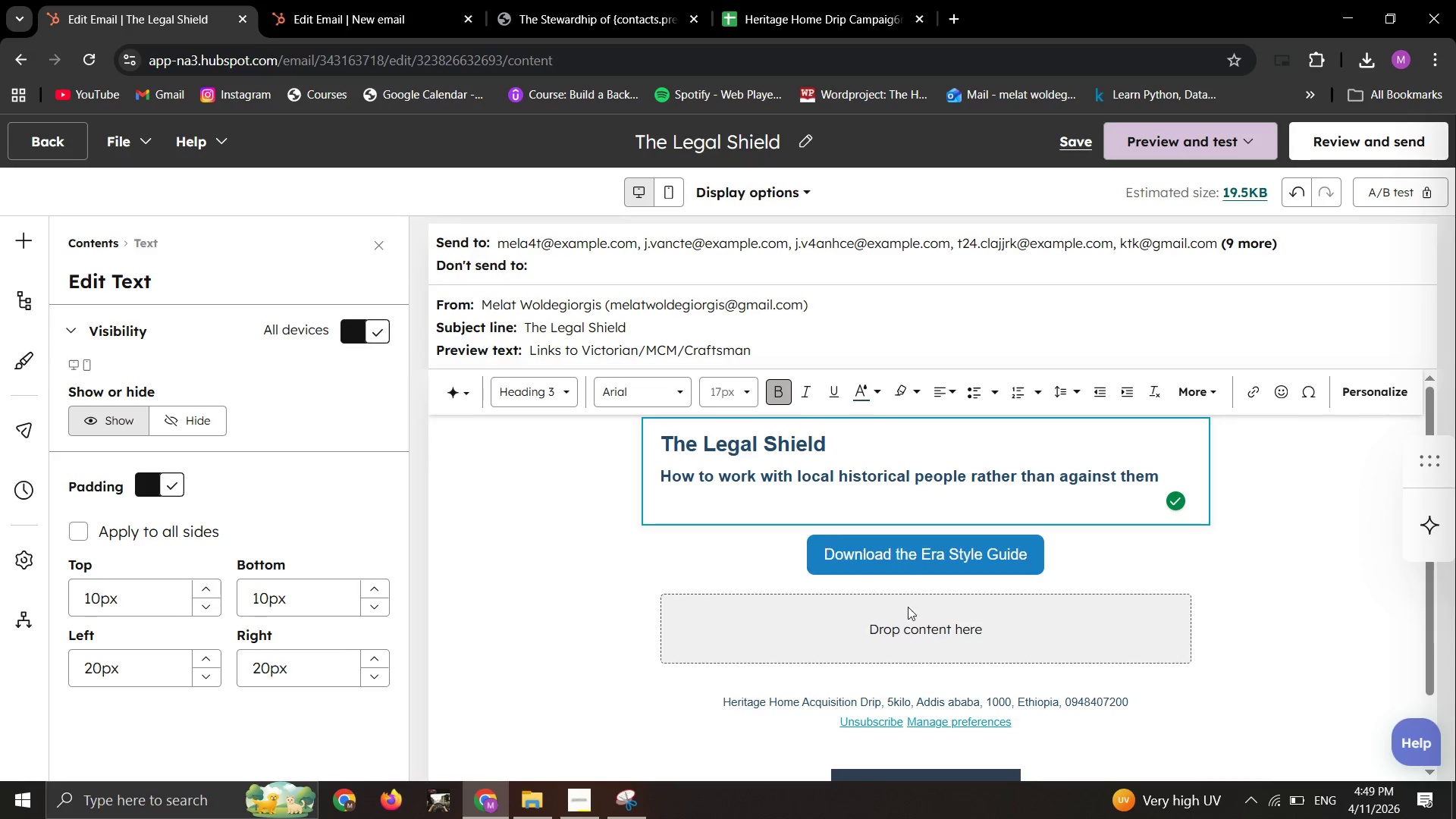 
left_click([929, 566])
 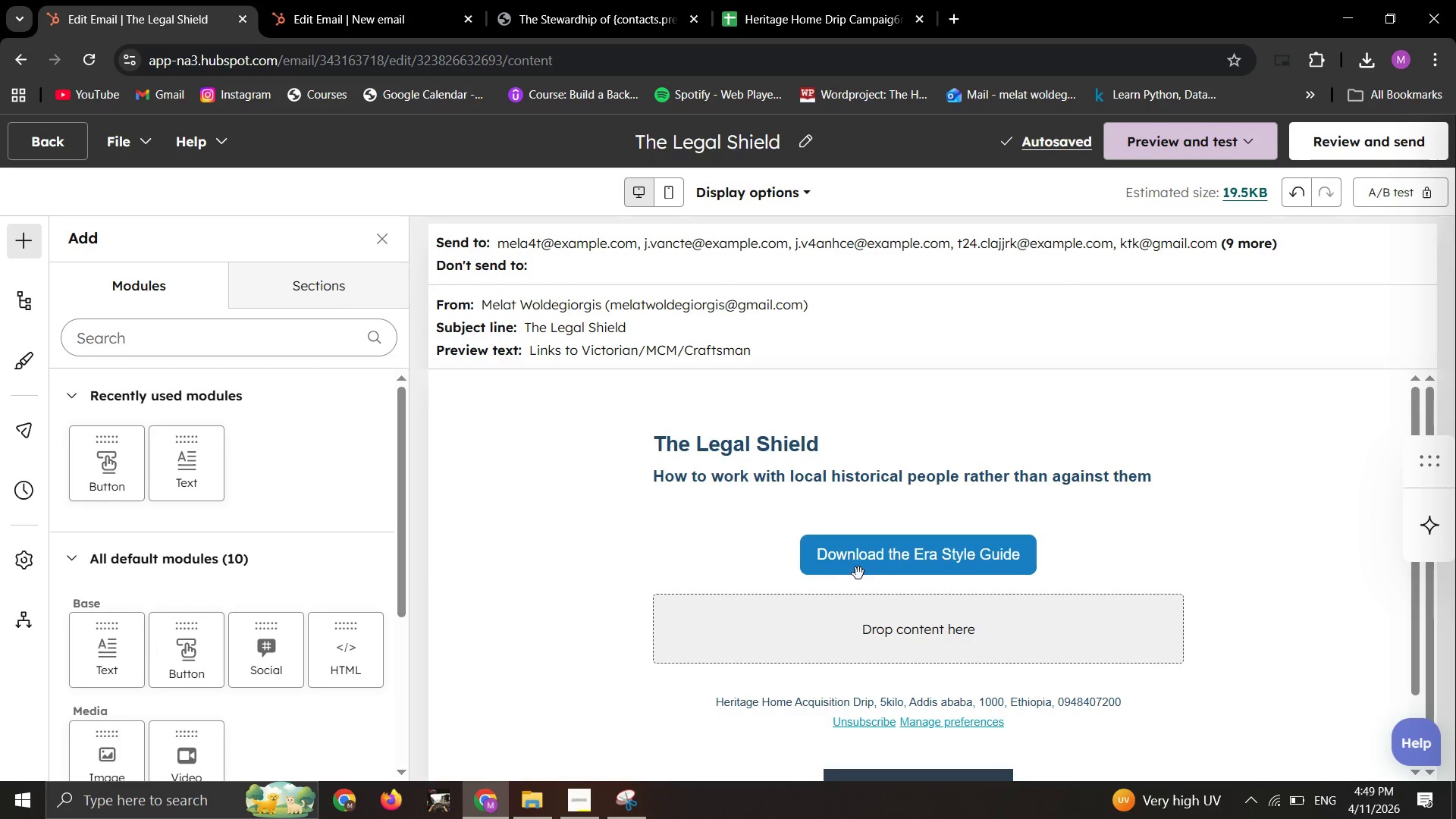 
left_click([879, 573])
 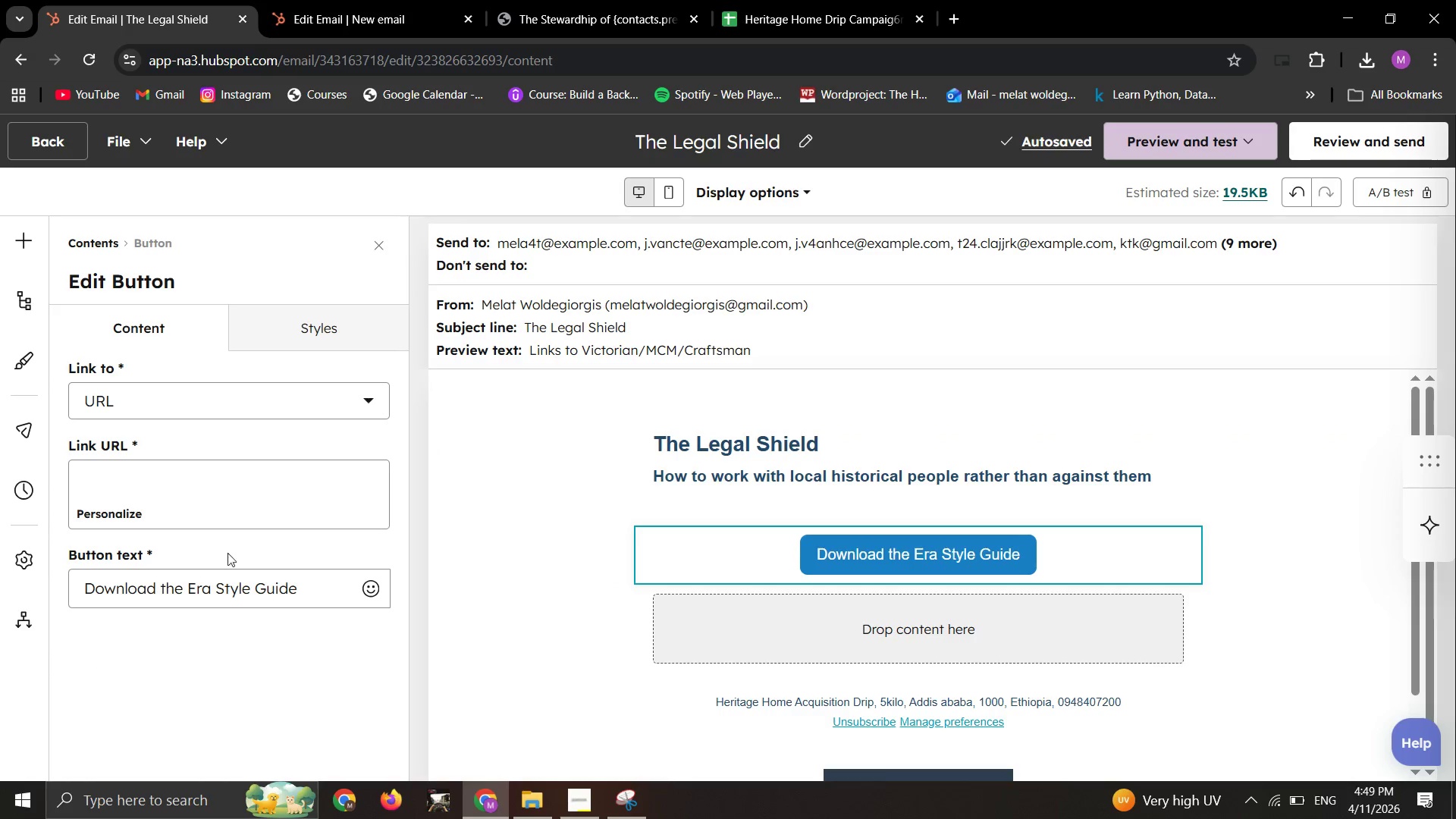 
left_click_drag(start_coordinate=[325, 585], to_coordinate=[30, 607])
 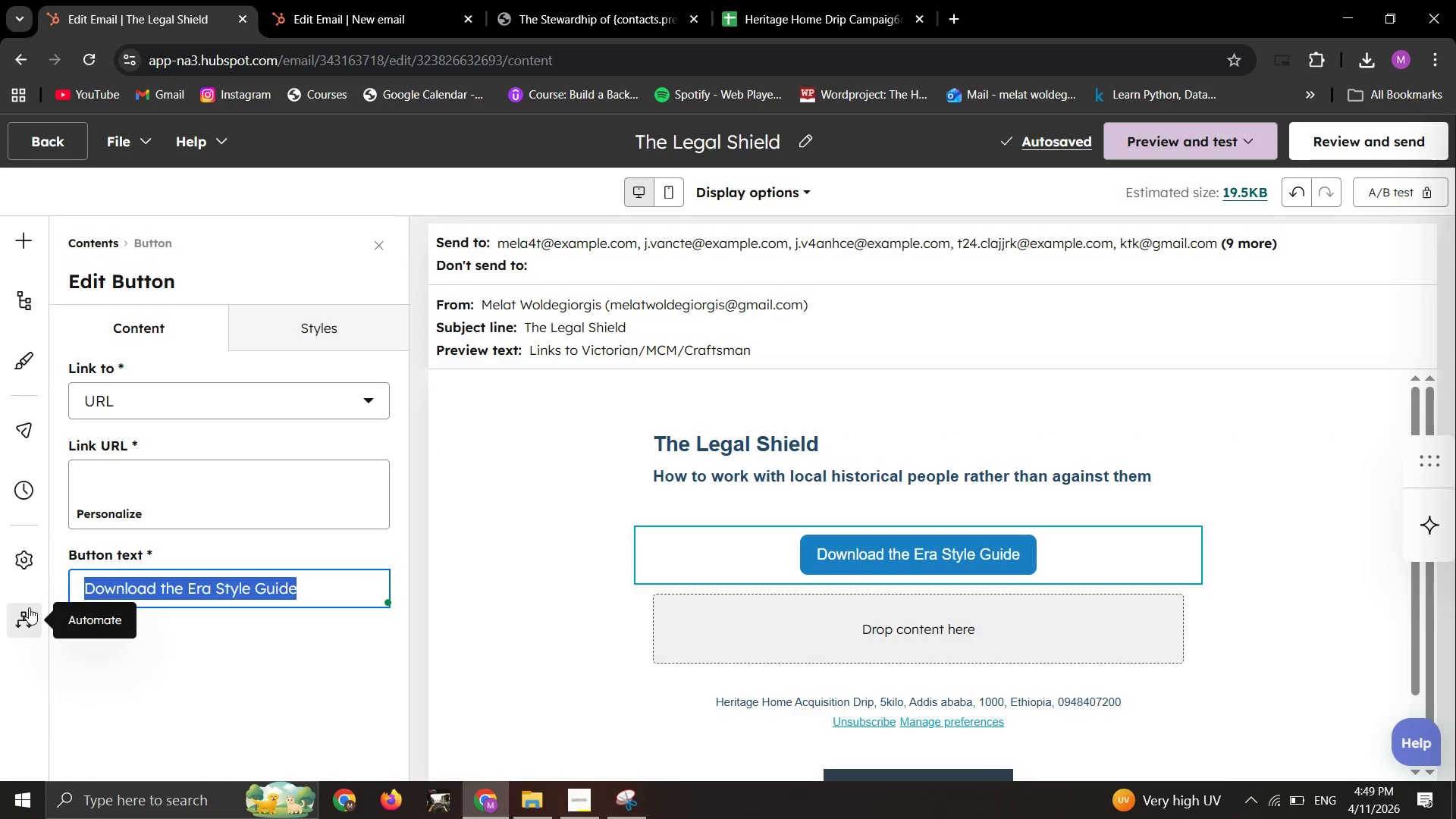 
key(Backspace)
 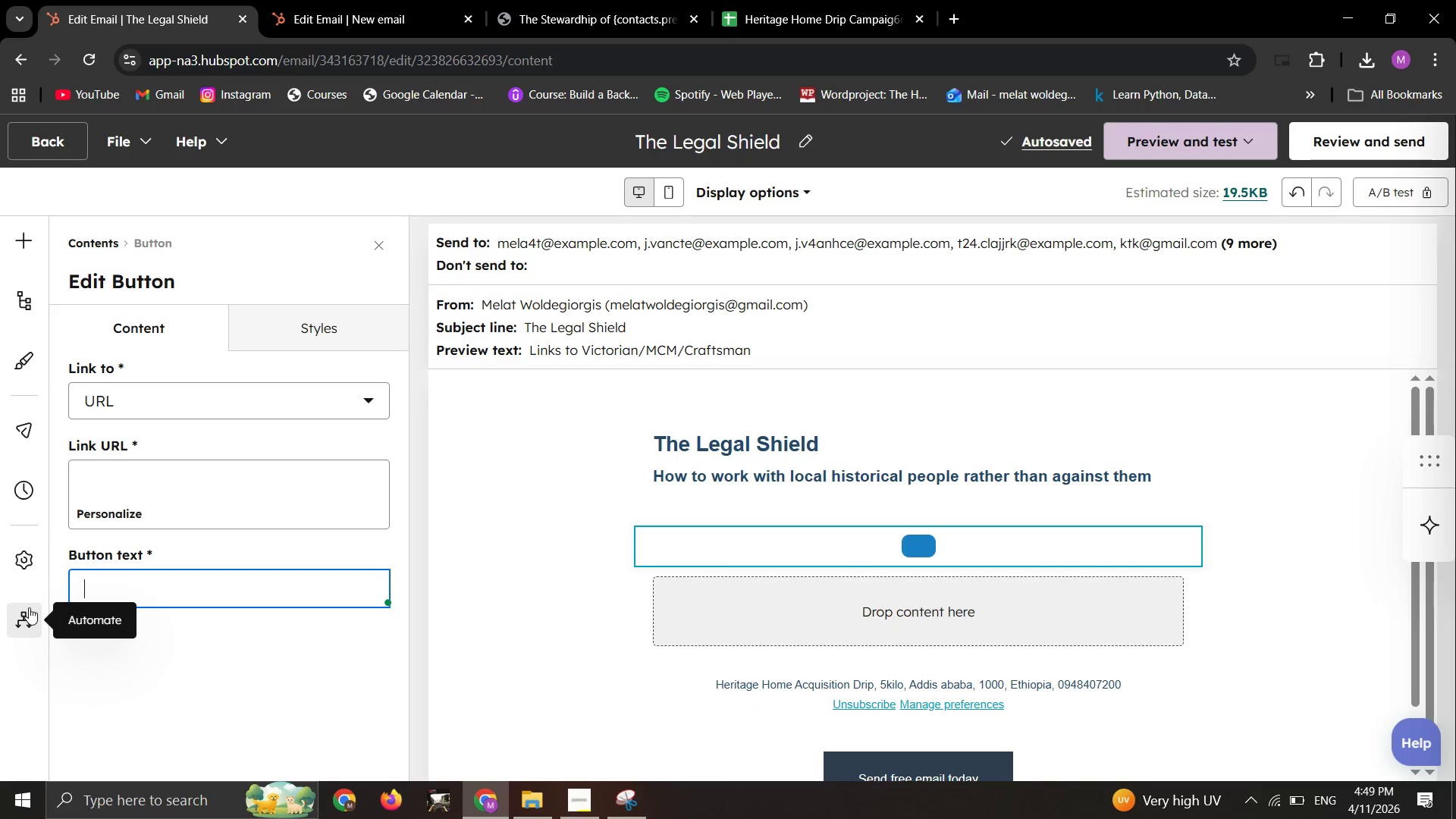 
wait(5.8)
 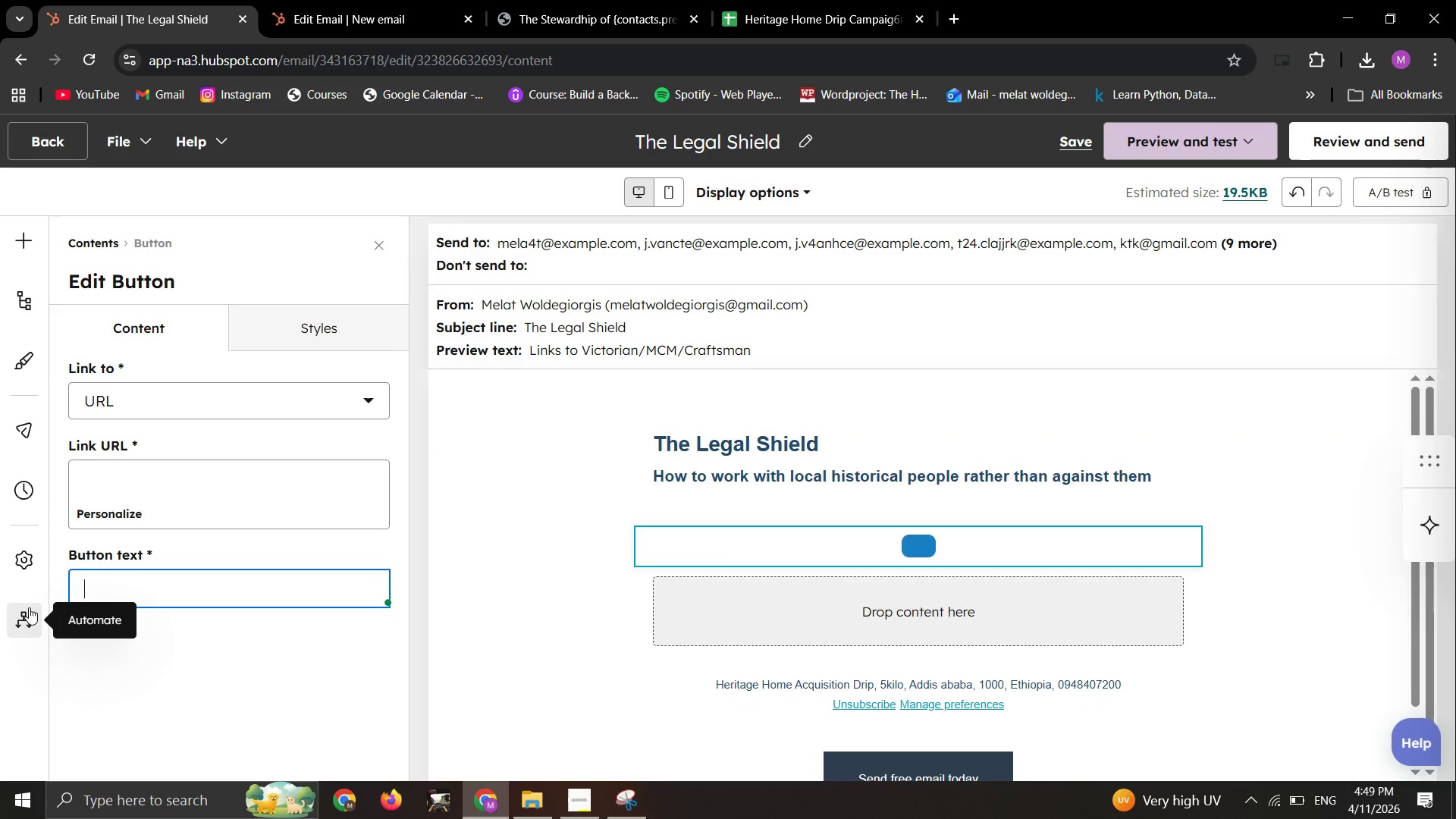 
type(The 5 steps approved checklist for Exterior Modfication)
 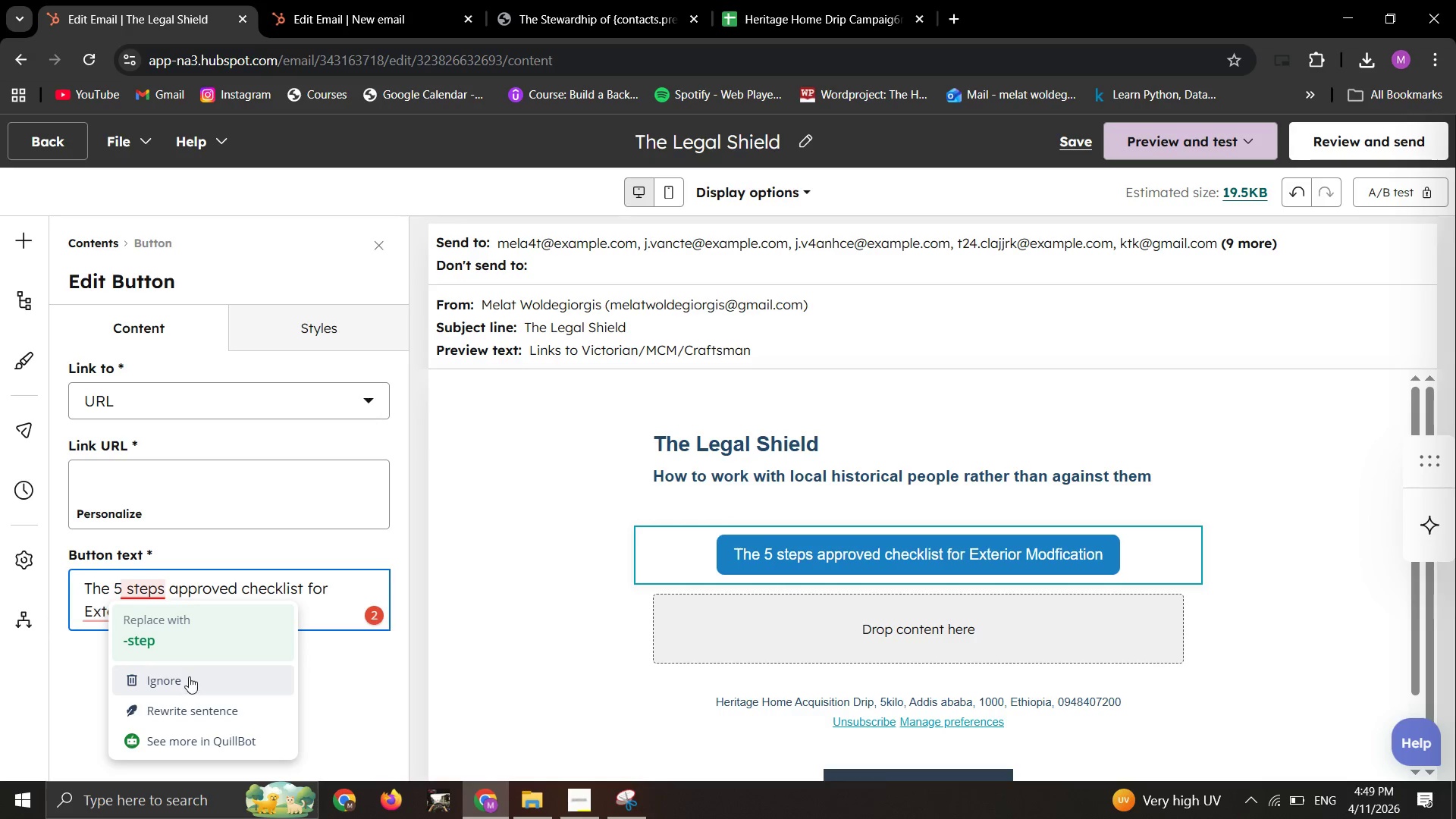 
left_click([215, 644])
 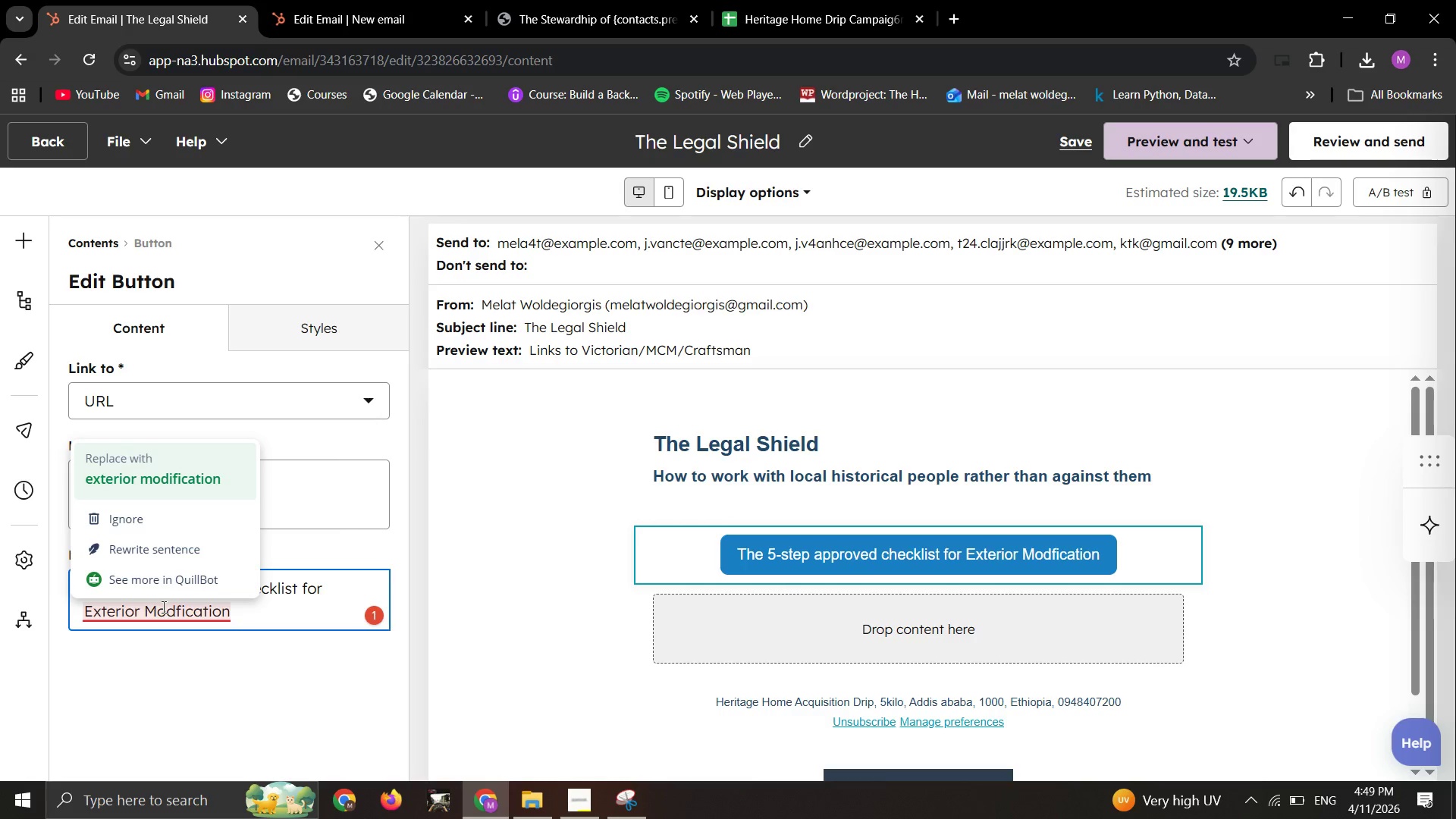 
wait(8.25)
 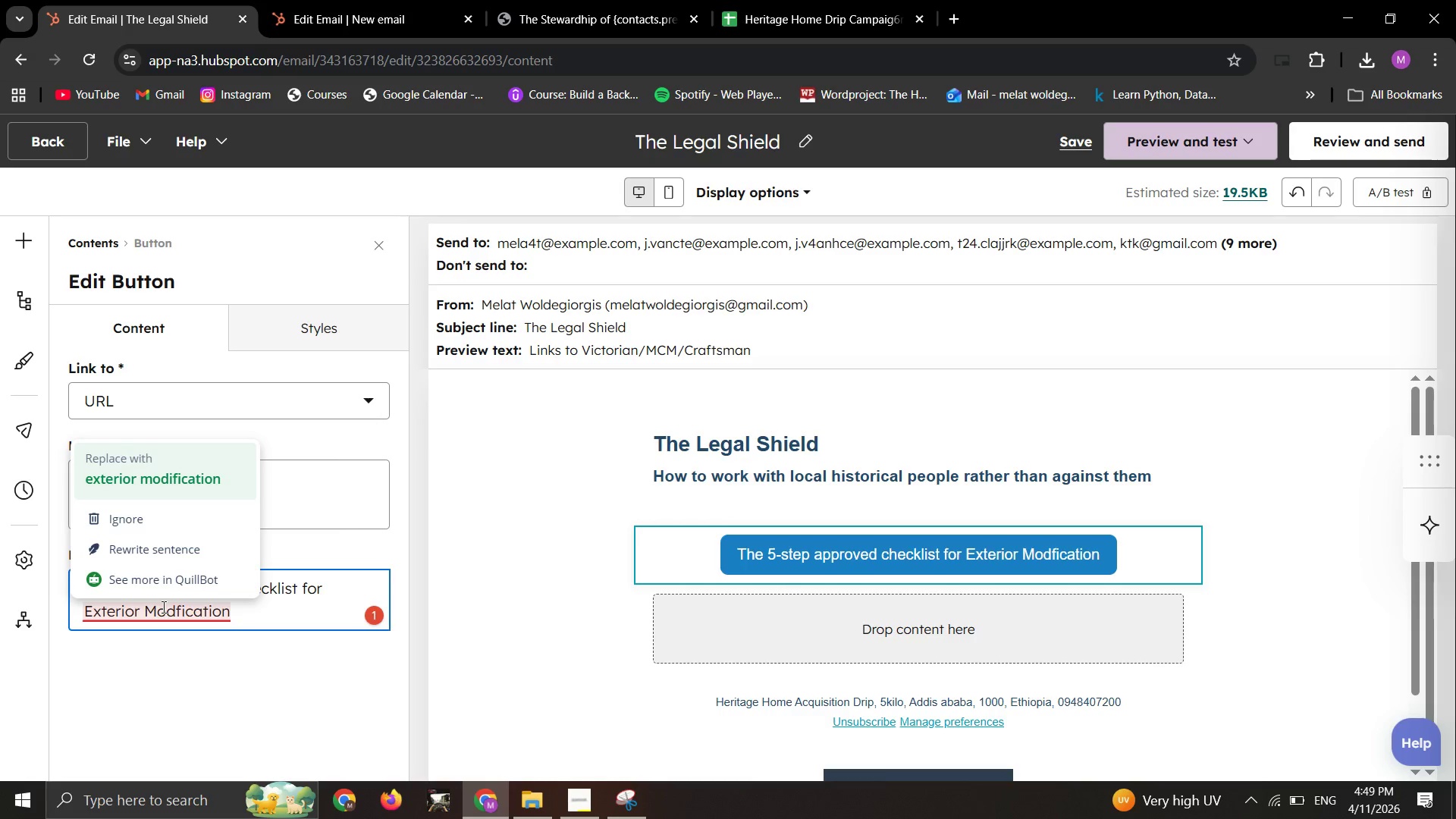 
left_click([233, 489])
 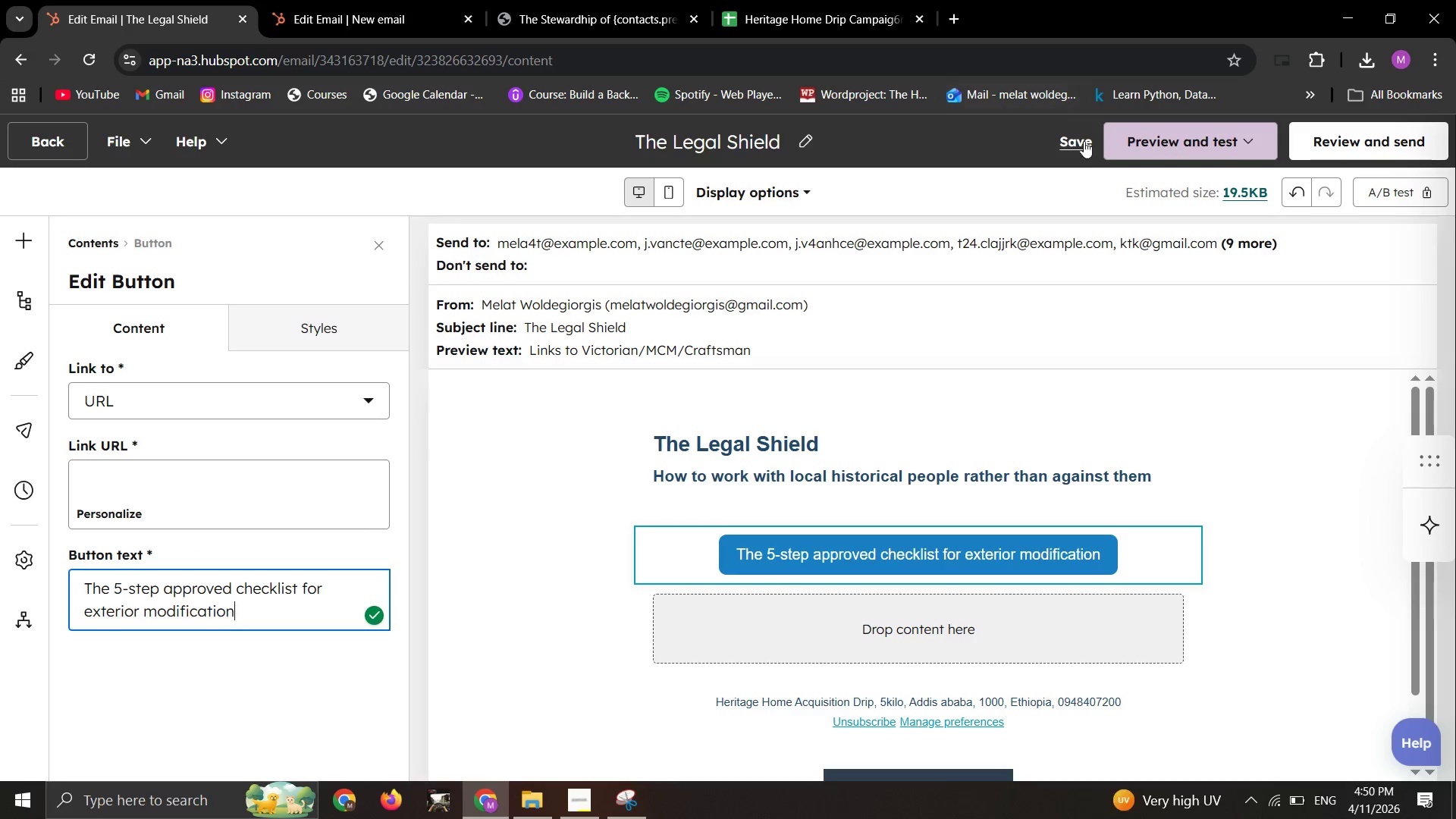 
left_click([1084, 147])
 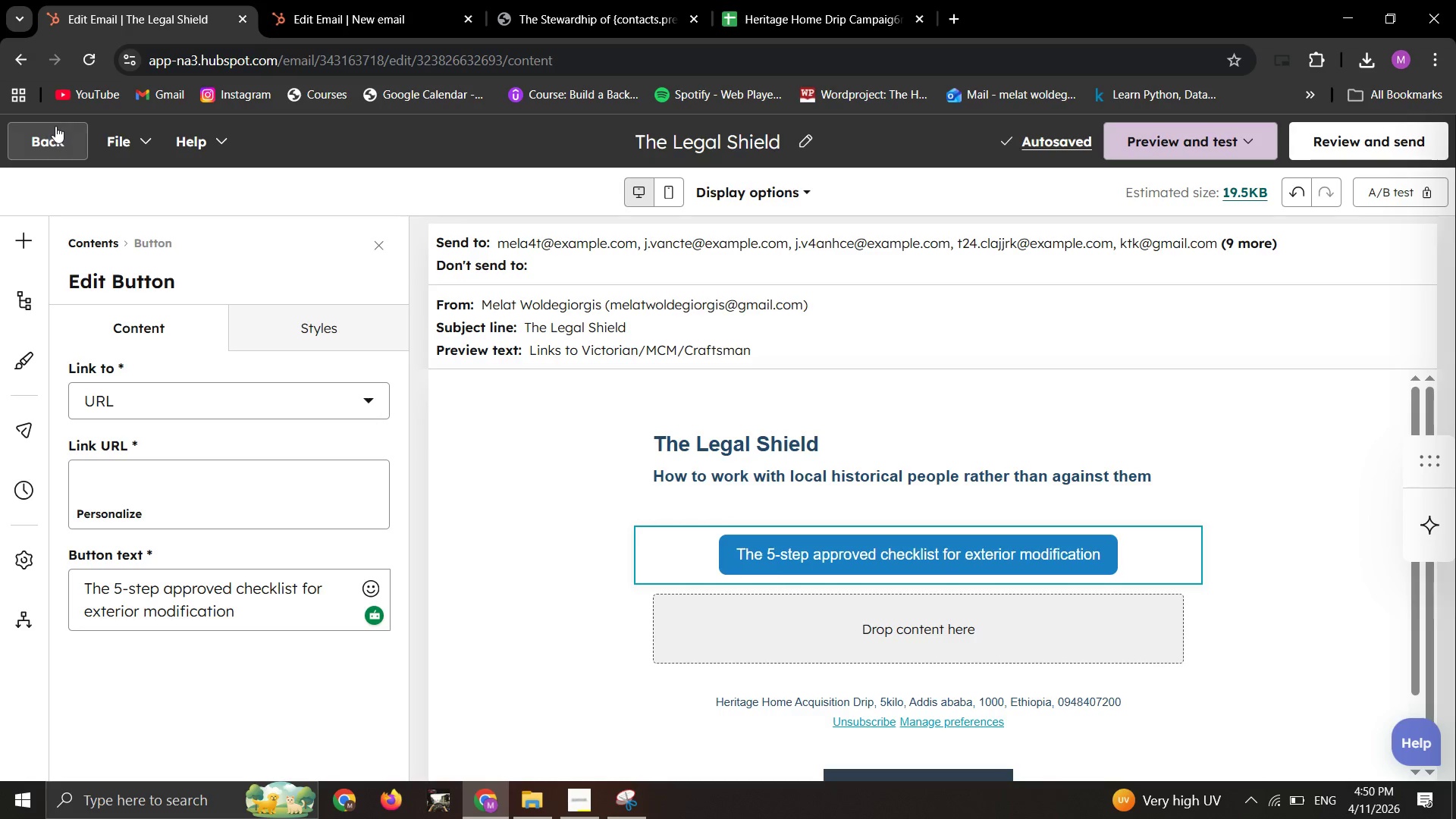 
left_click([55, 126])
 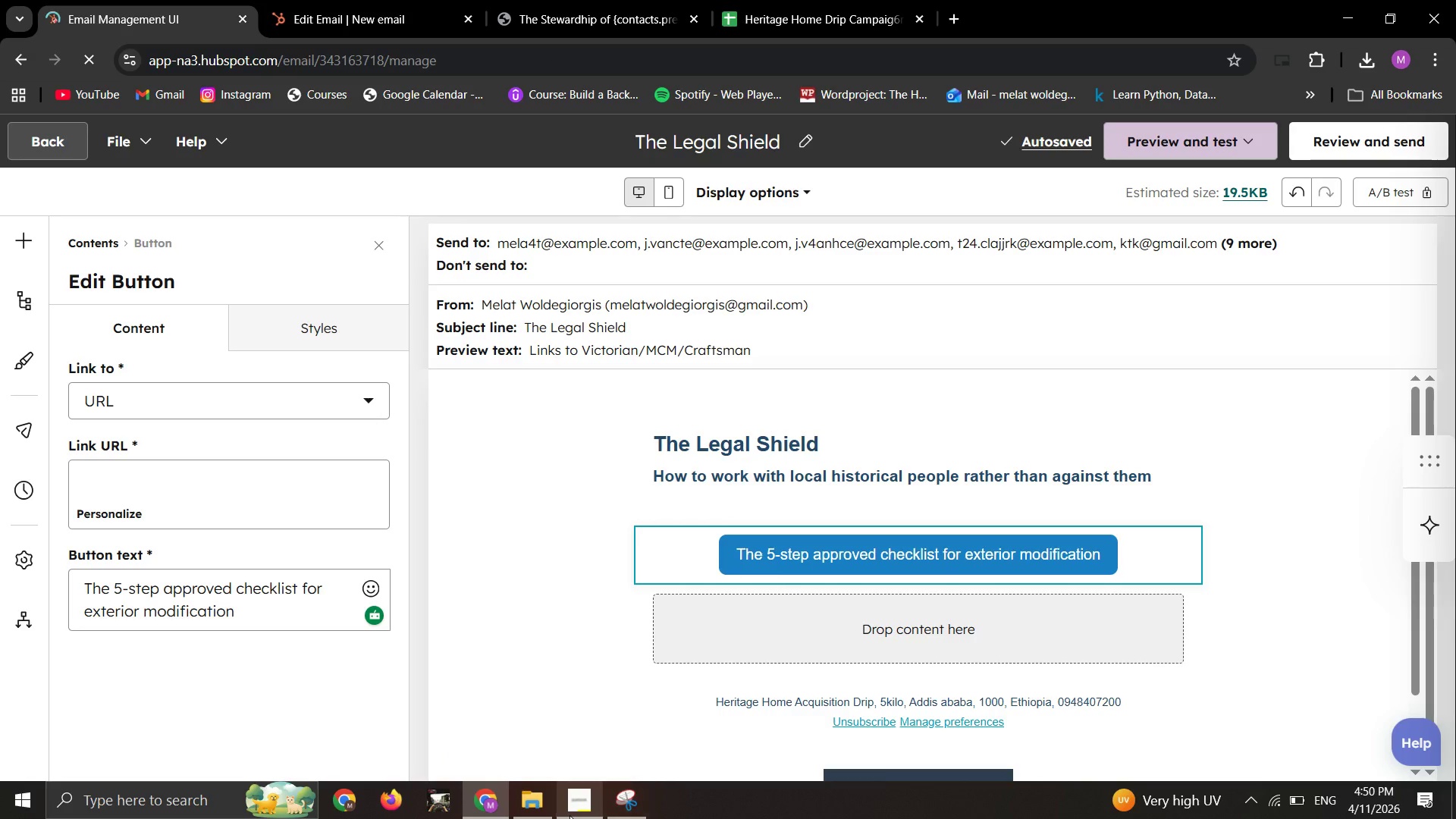 
left_click([570, 815])